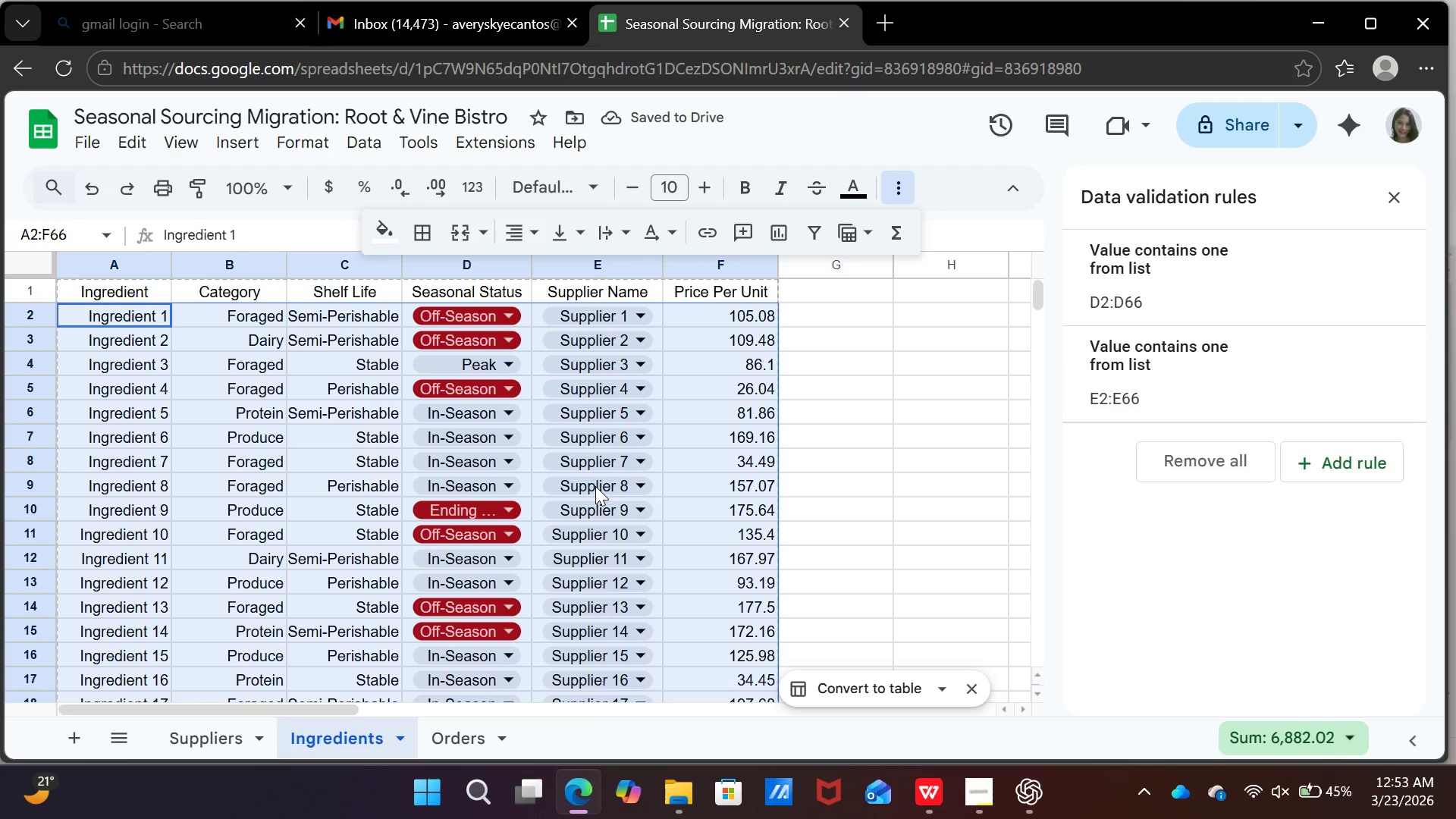 
left_click_drag(start_coordinate=[136, 262], to_coordinate=[732, 299])
 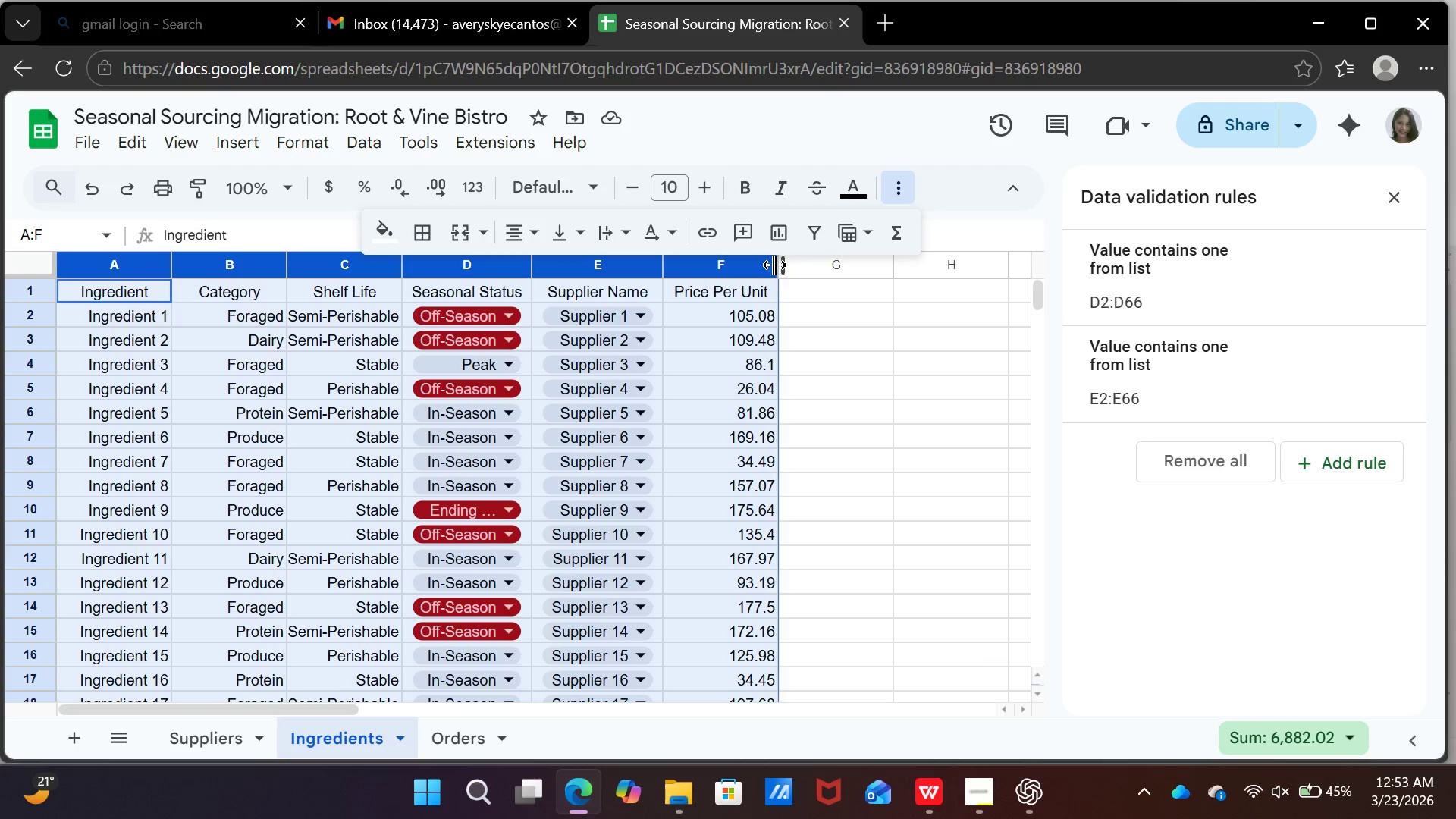 
double_click([774, 265])
 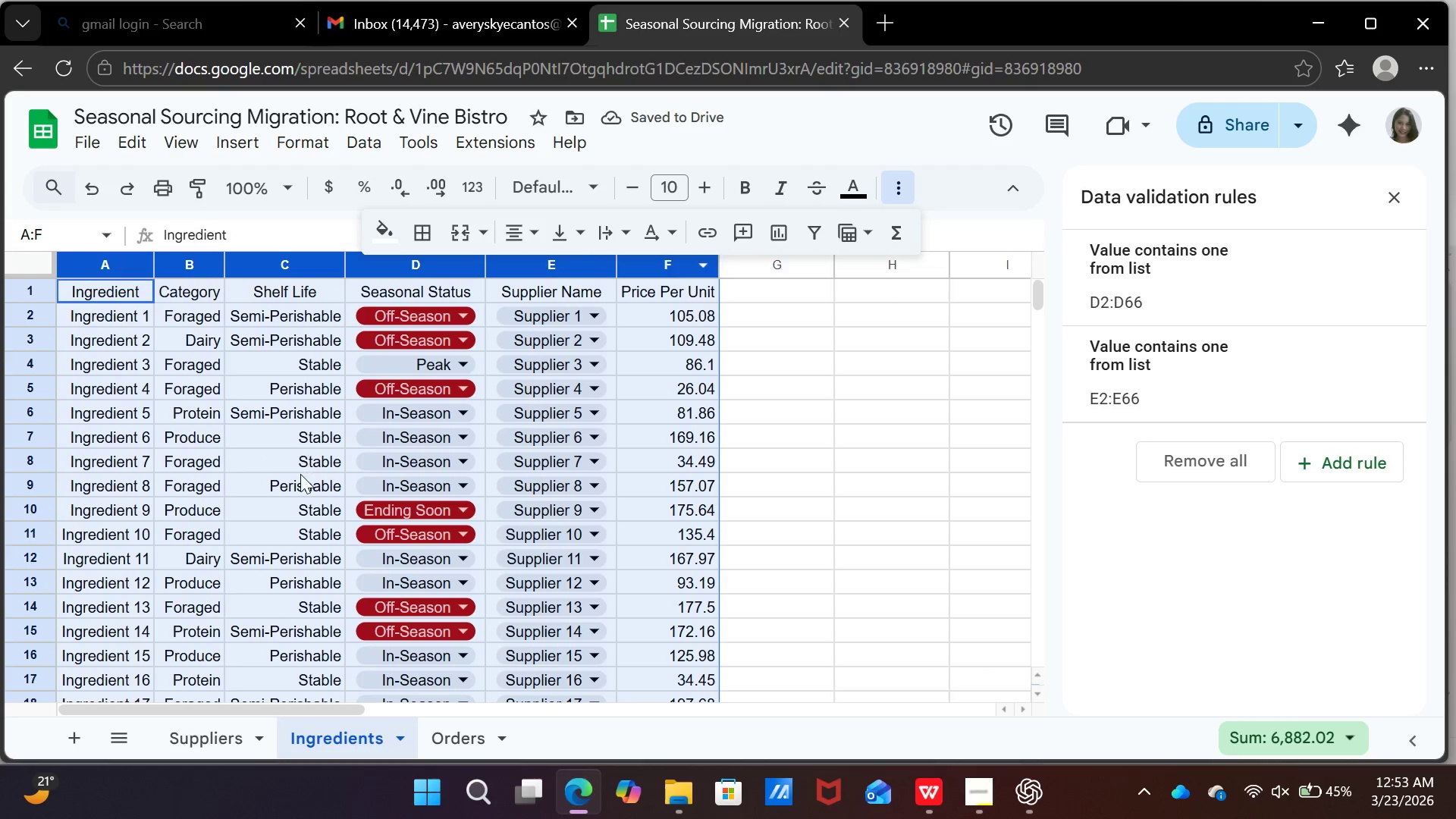 
scroll: coordinate [300, 474], scroll_direction: down, amount: 12.0
 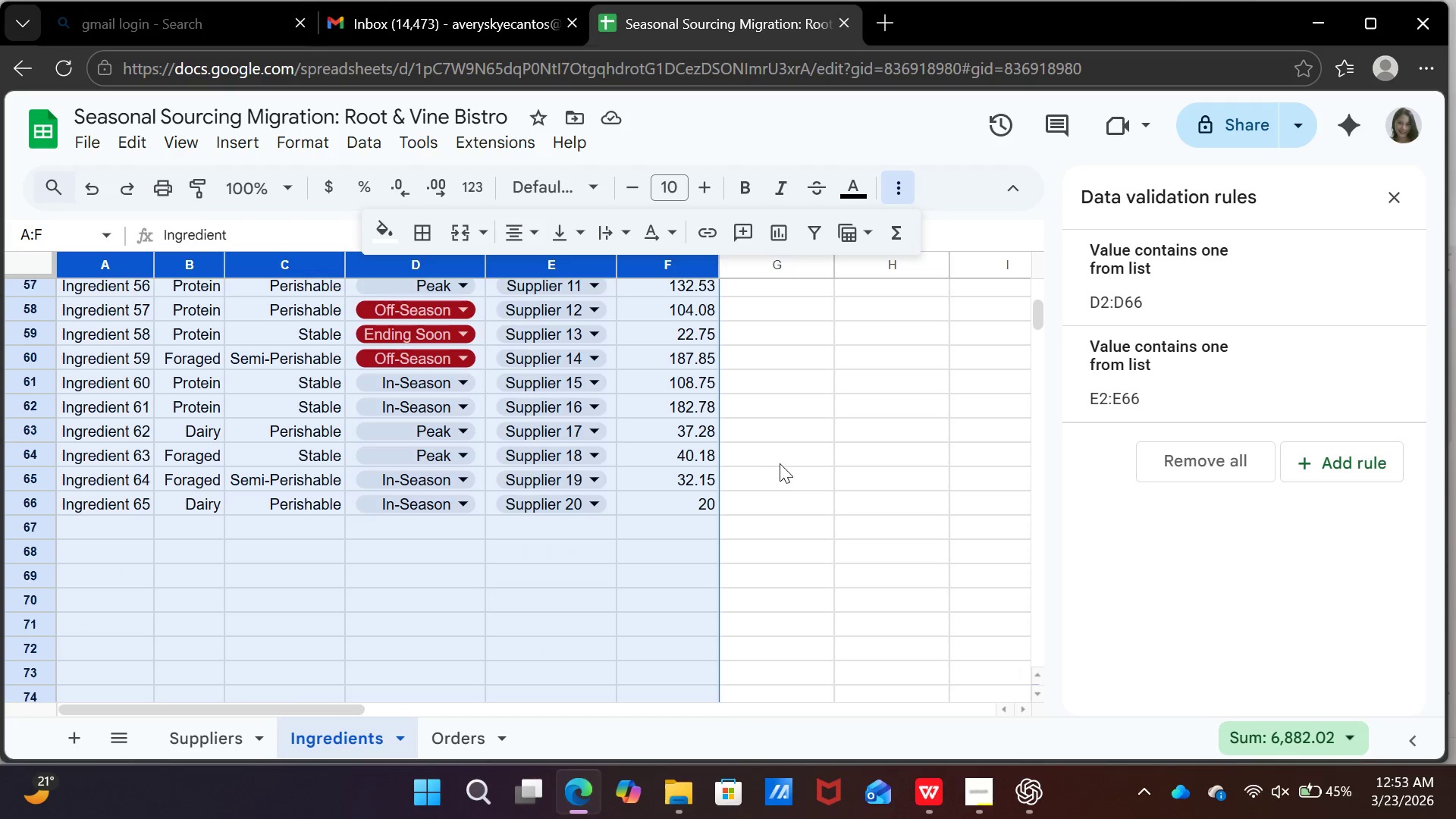 
left_click([781, 463])
 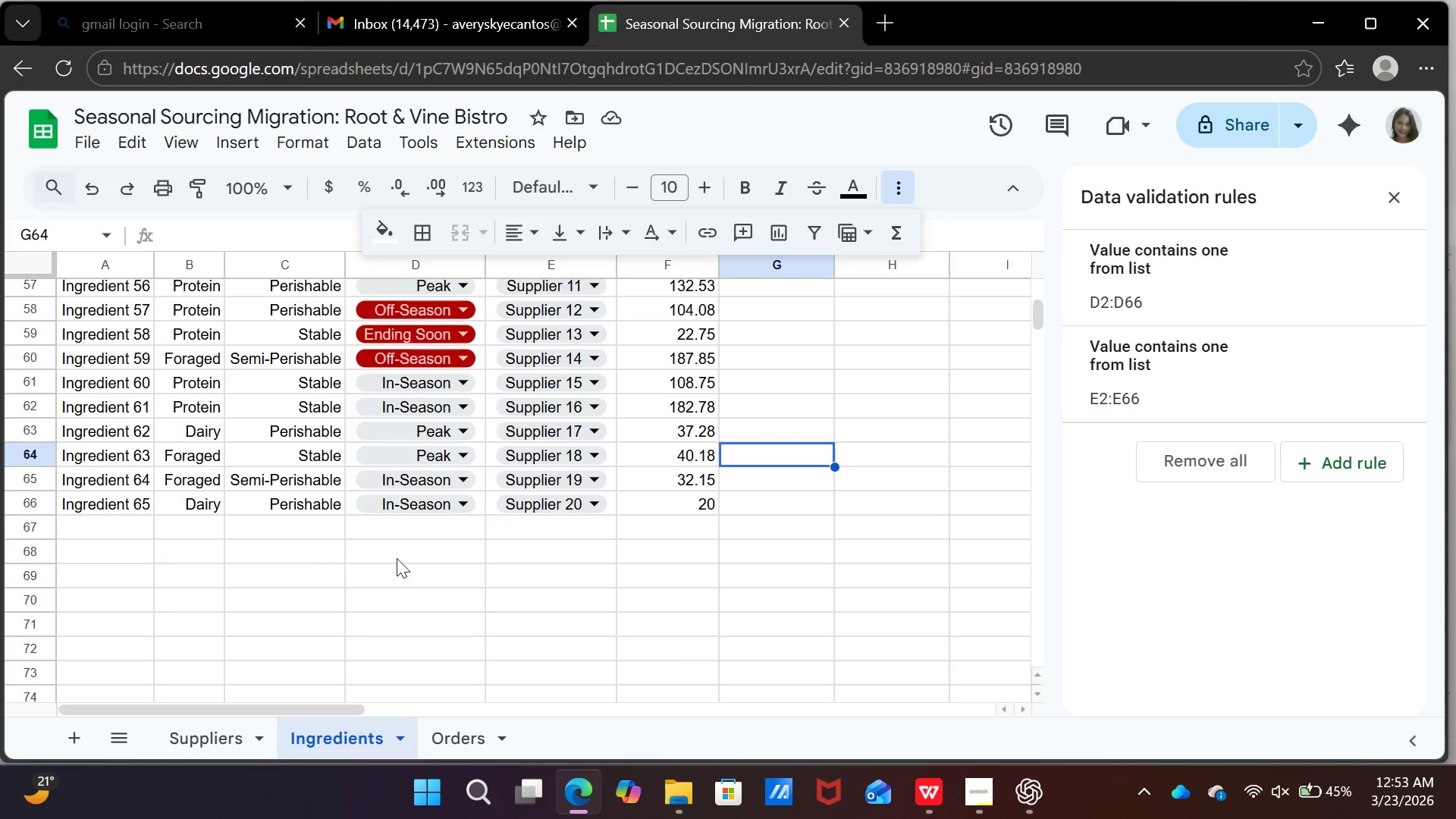 
scroll: coordinate [412, 554], scroll_direction: up, amount: 16.0
 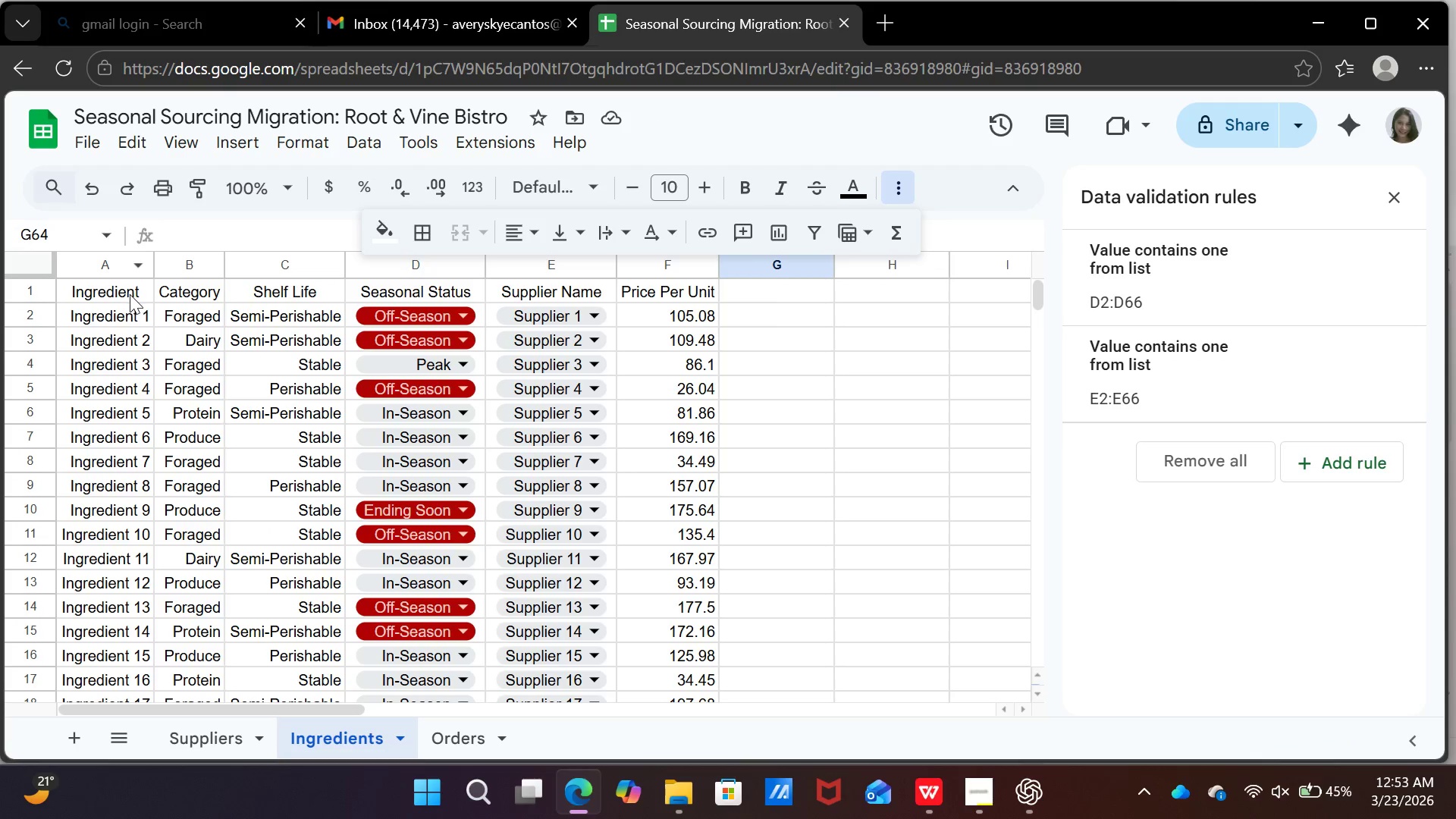 
left_click_drag(start_coordinate=[132, 315], to_coordinate=[330, 345])
 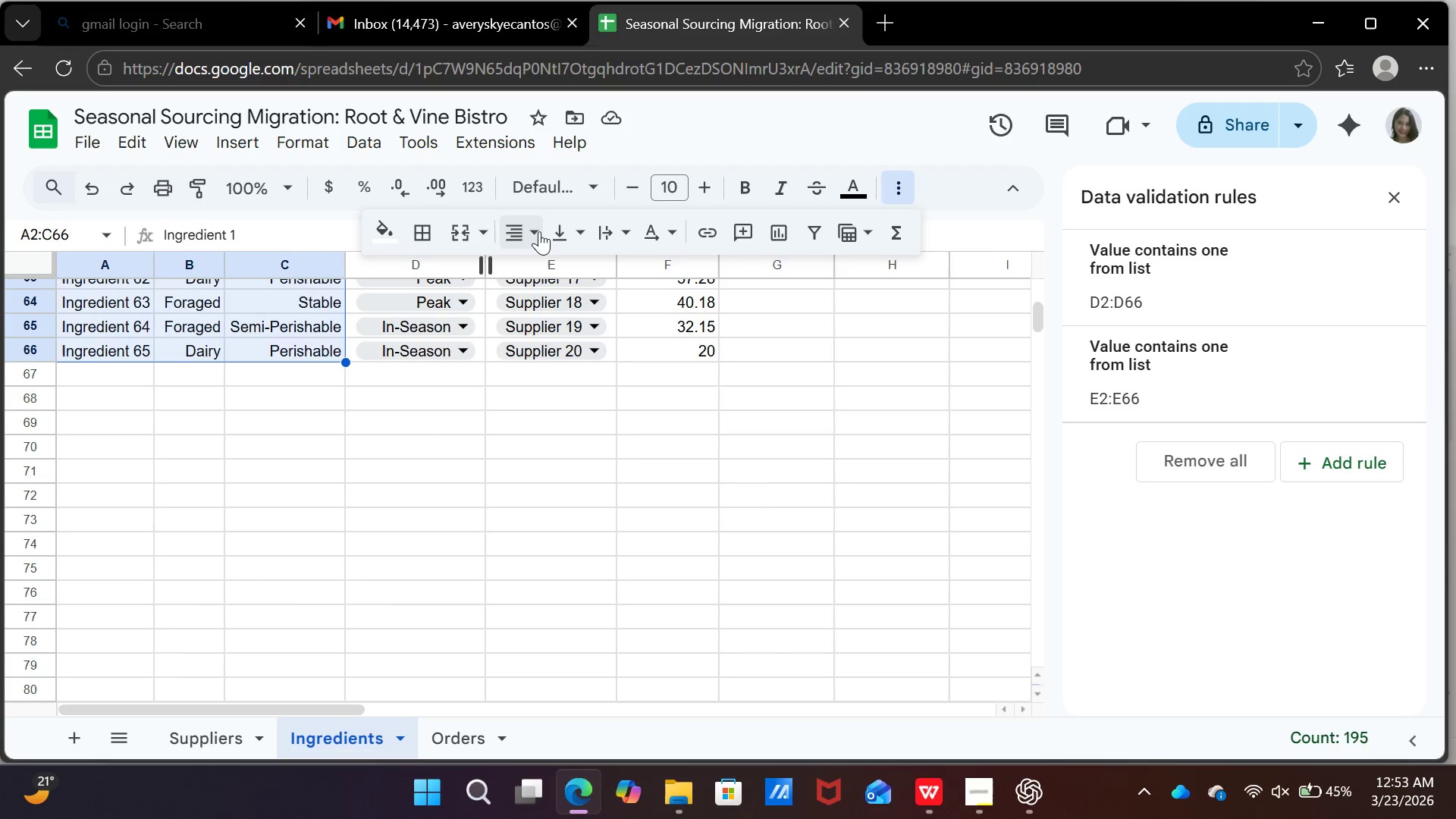 
left_click([538, 230])
 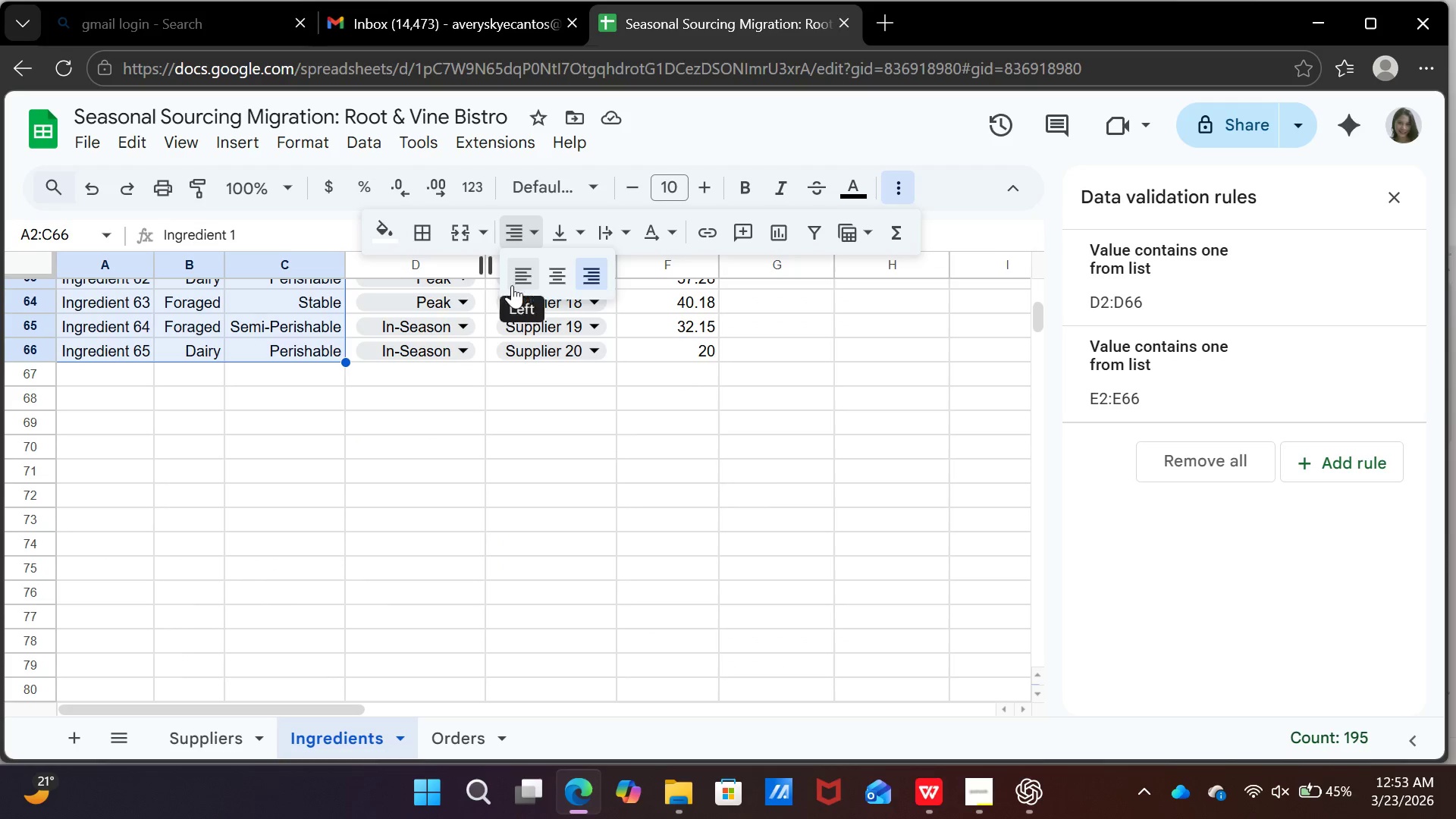 
left_click([512, 285])
 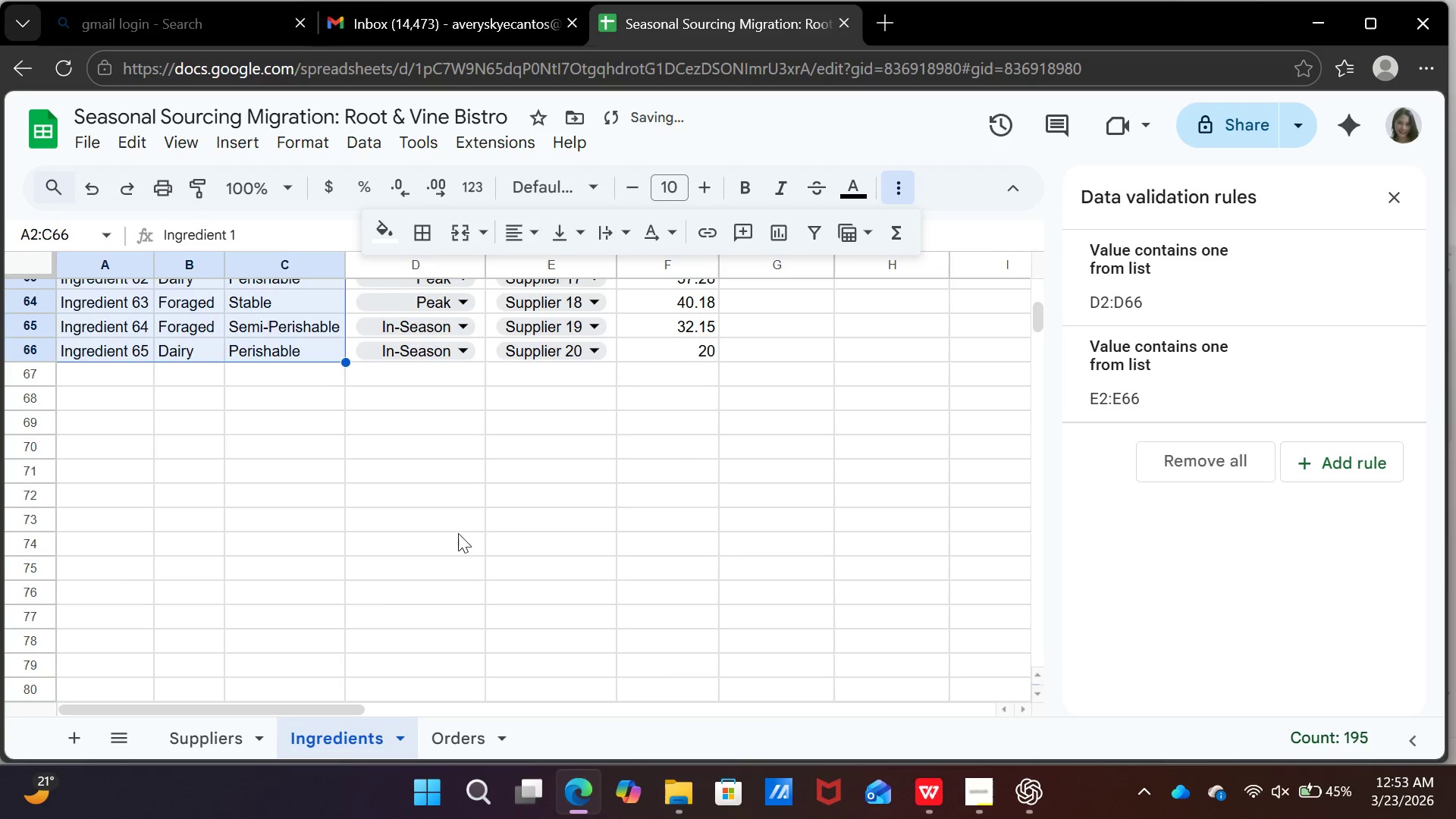 
scroll: coordinate [453, 567], scroll_direction: up, amount: 8.0
 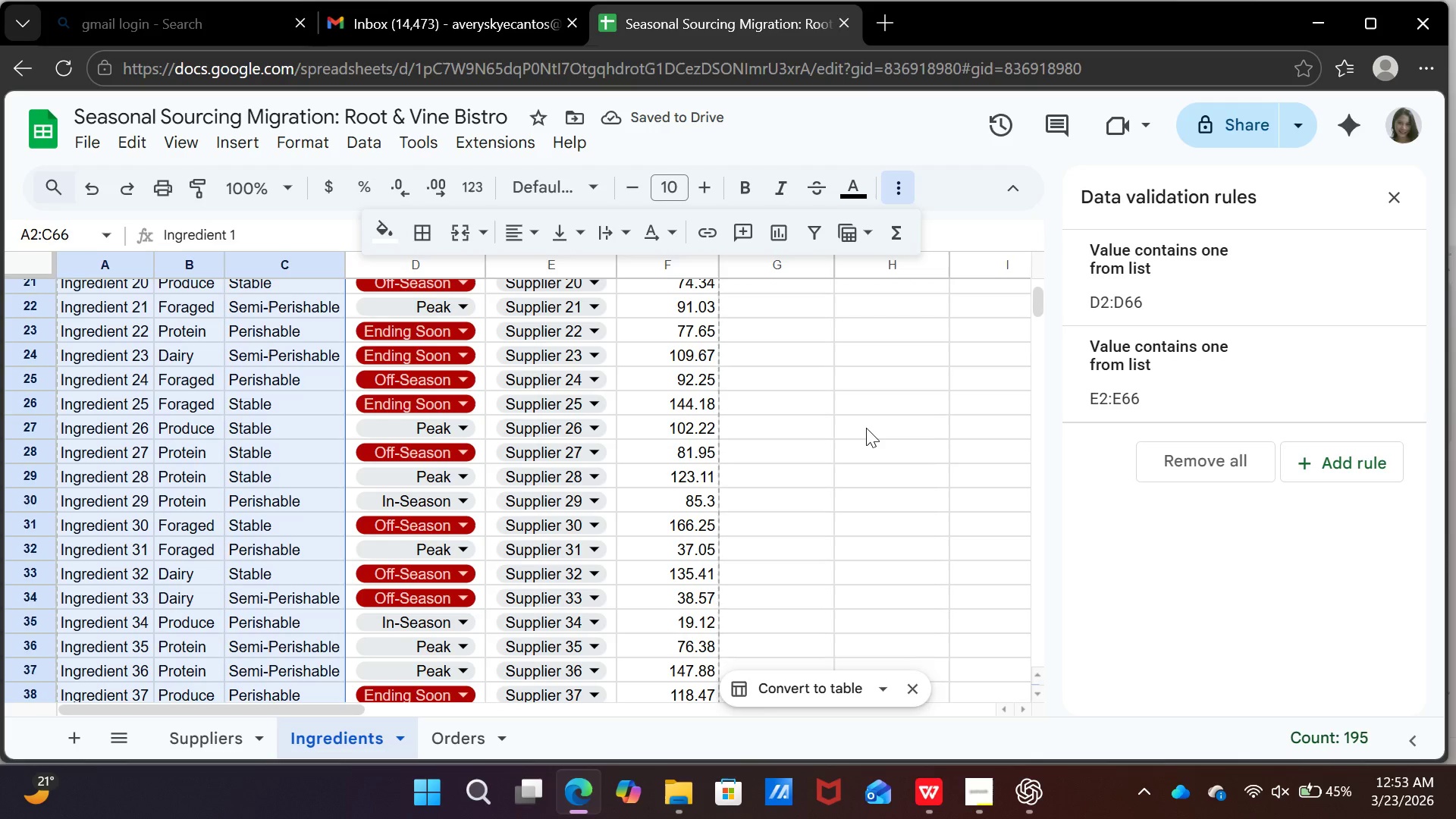 
left_click([866, 428])
 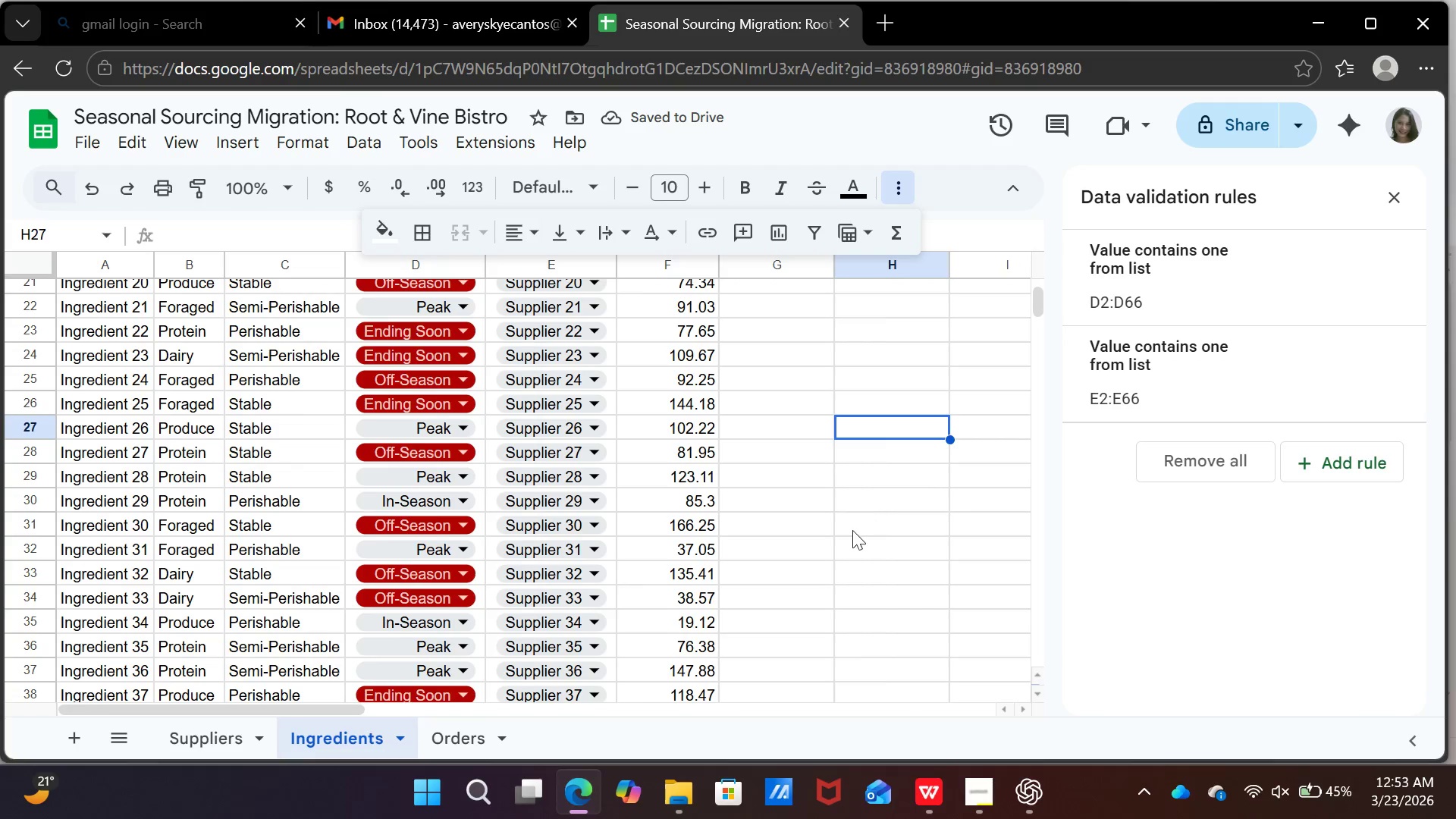 
scroll: coordinate [852, 532], scroll_direction: up, amount: 6.0
 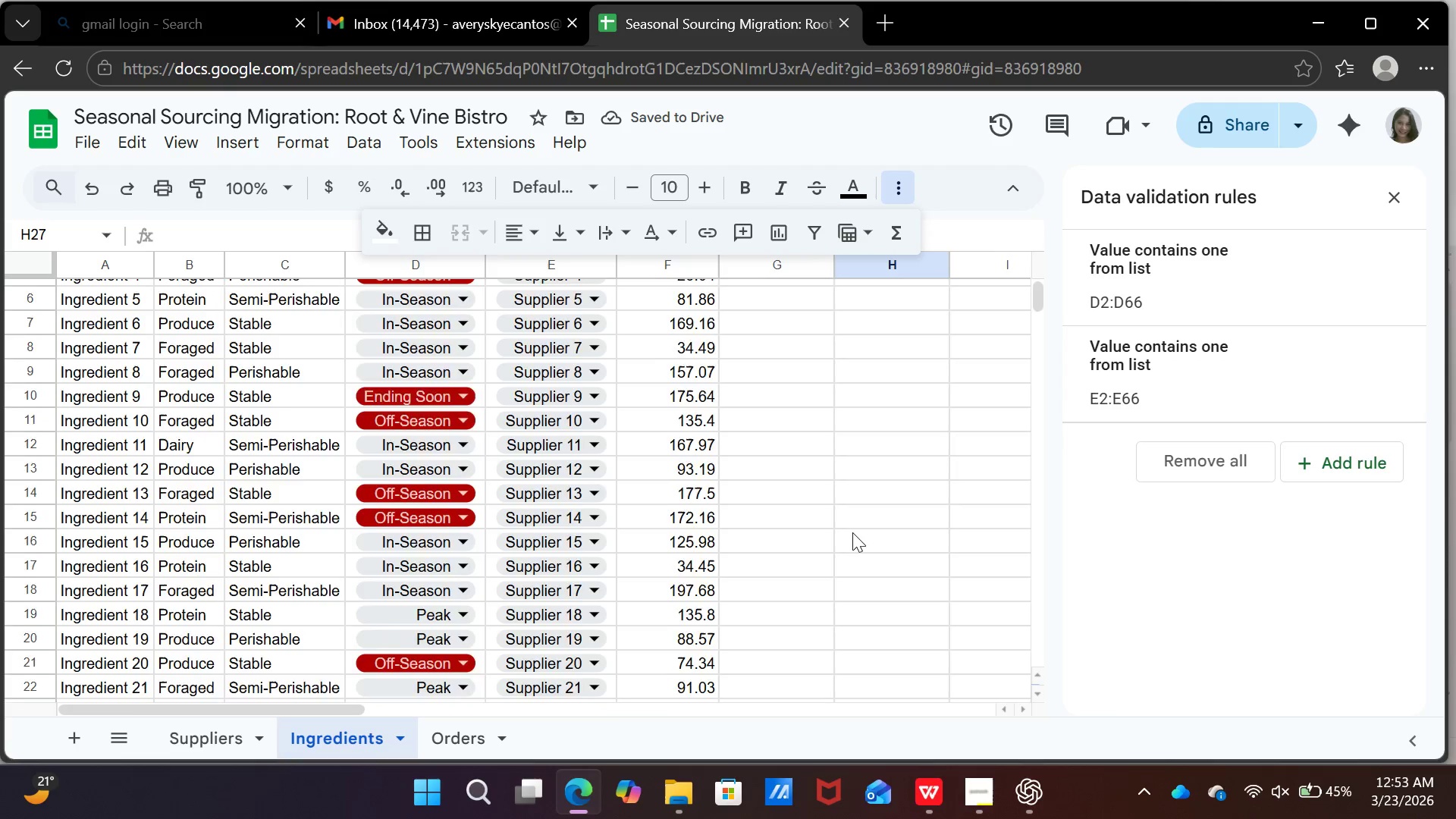 
scroll: coordinate [852, 534], scroll_direction: down, amount: 13.0
 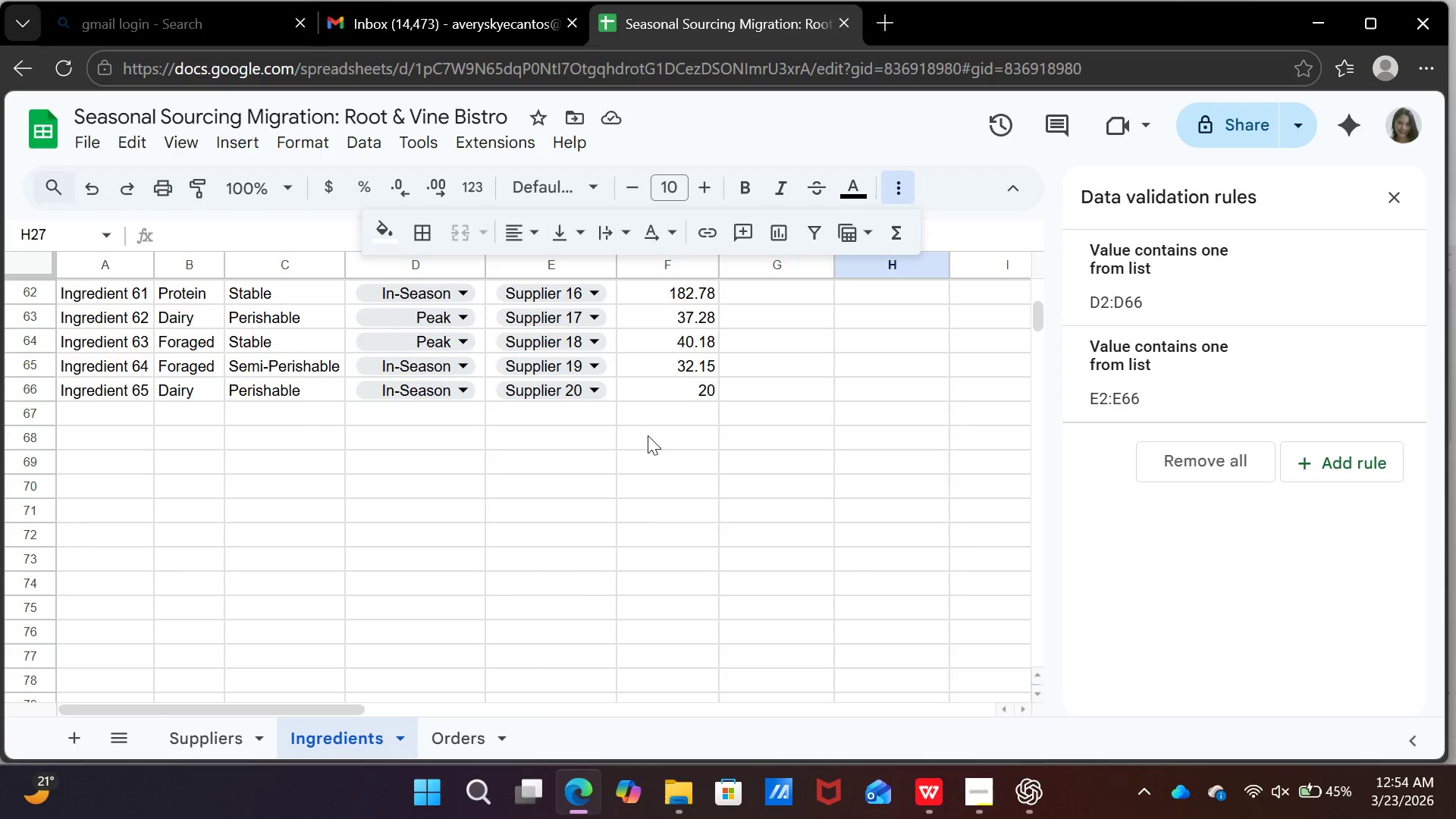 
scroll: coordinate [642, 535], scroll_direction: up, amount: 1.0
 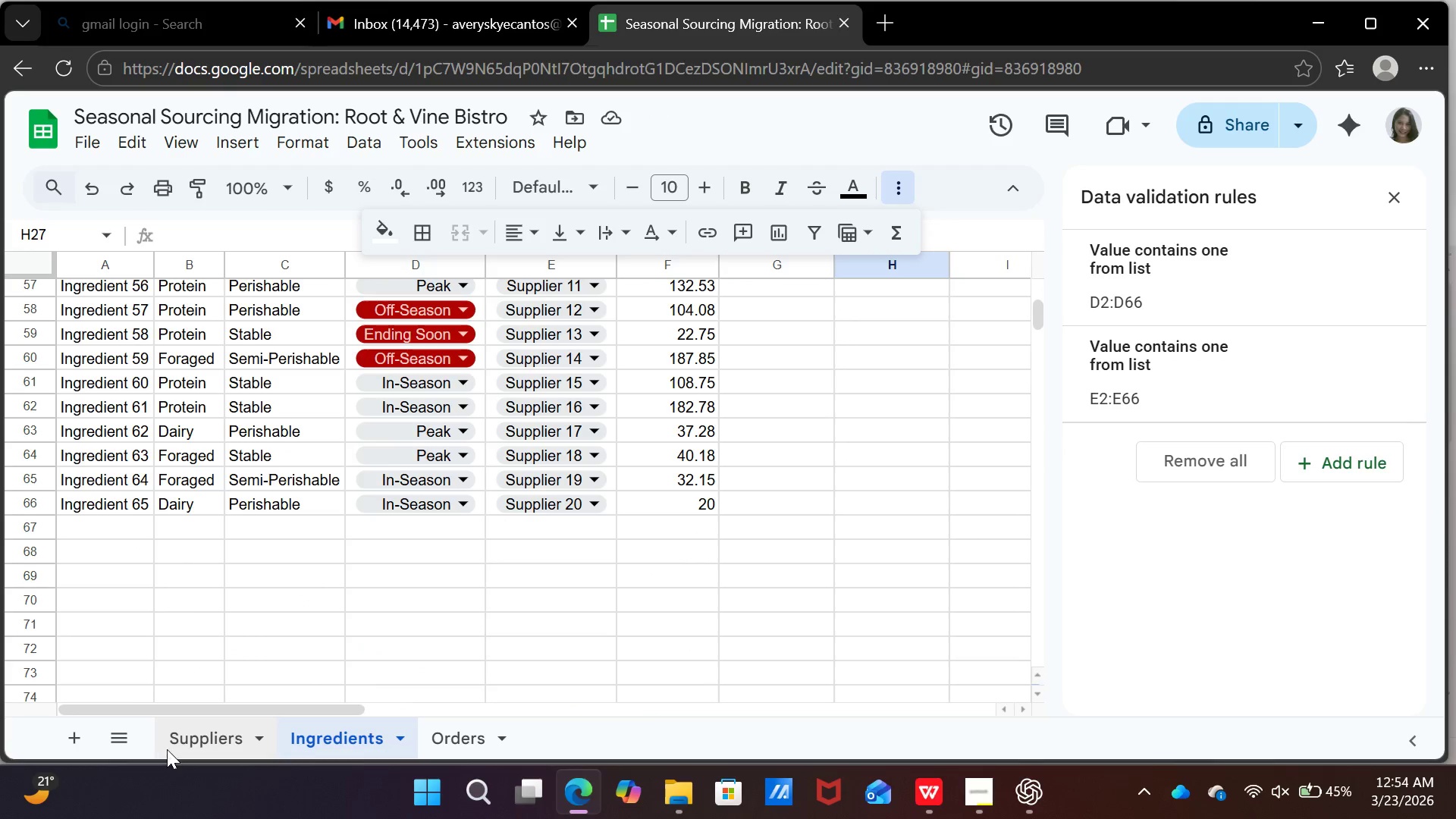 
left_click([167, 749])
 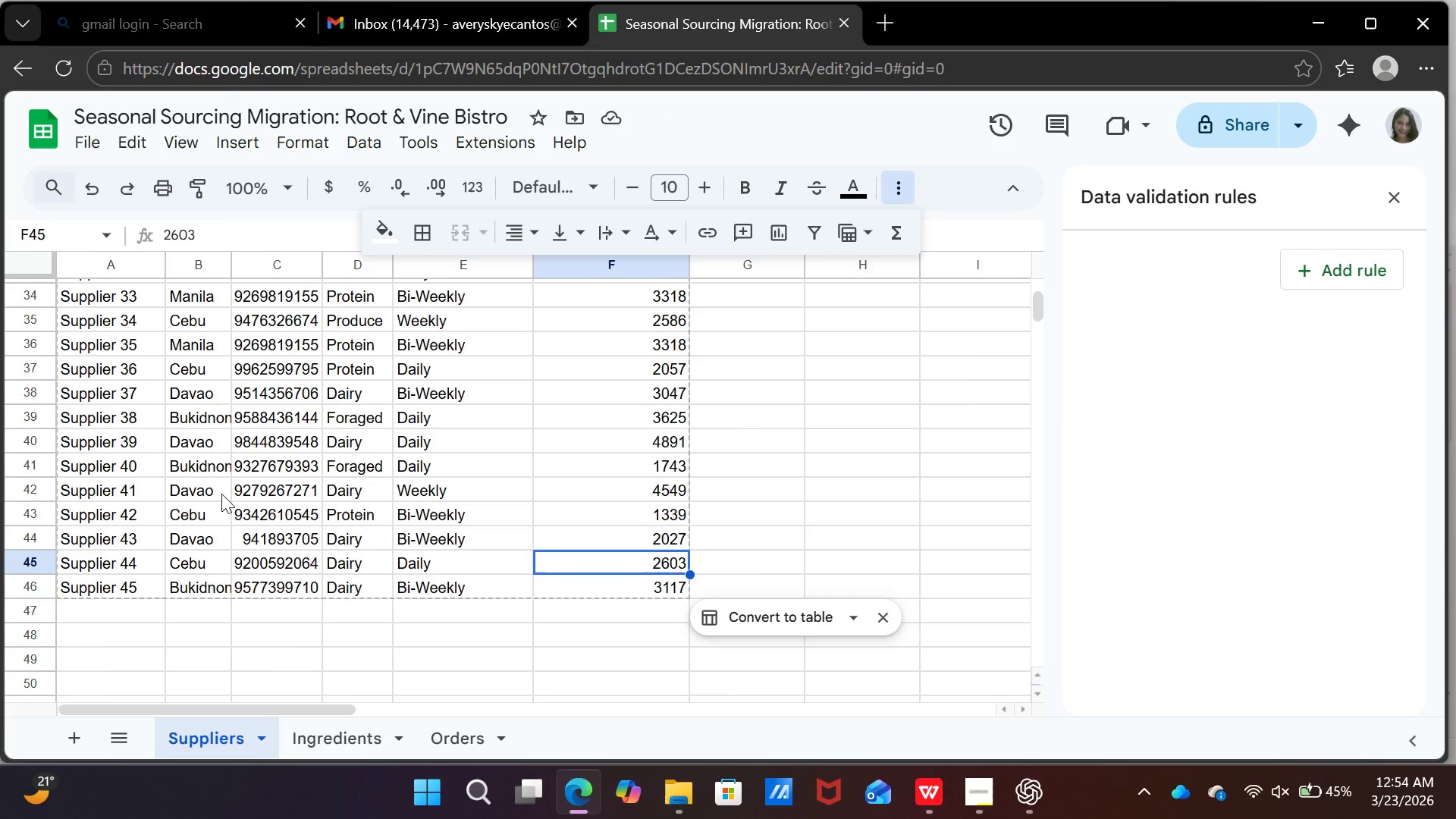 
scroll: coordinate [224, 526], scroll_direction: up, amount: 13.0
 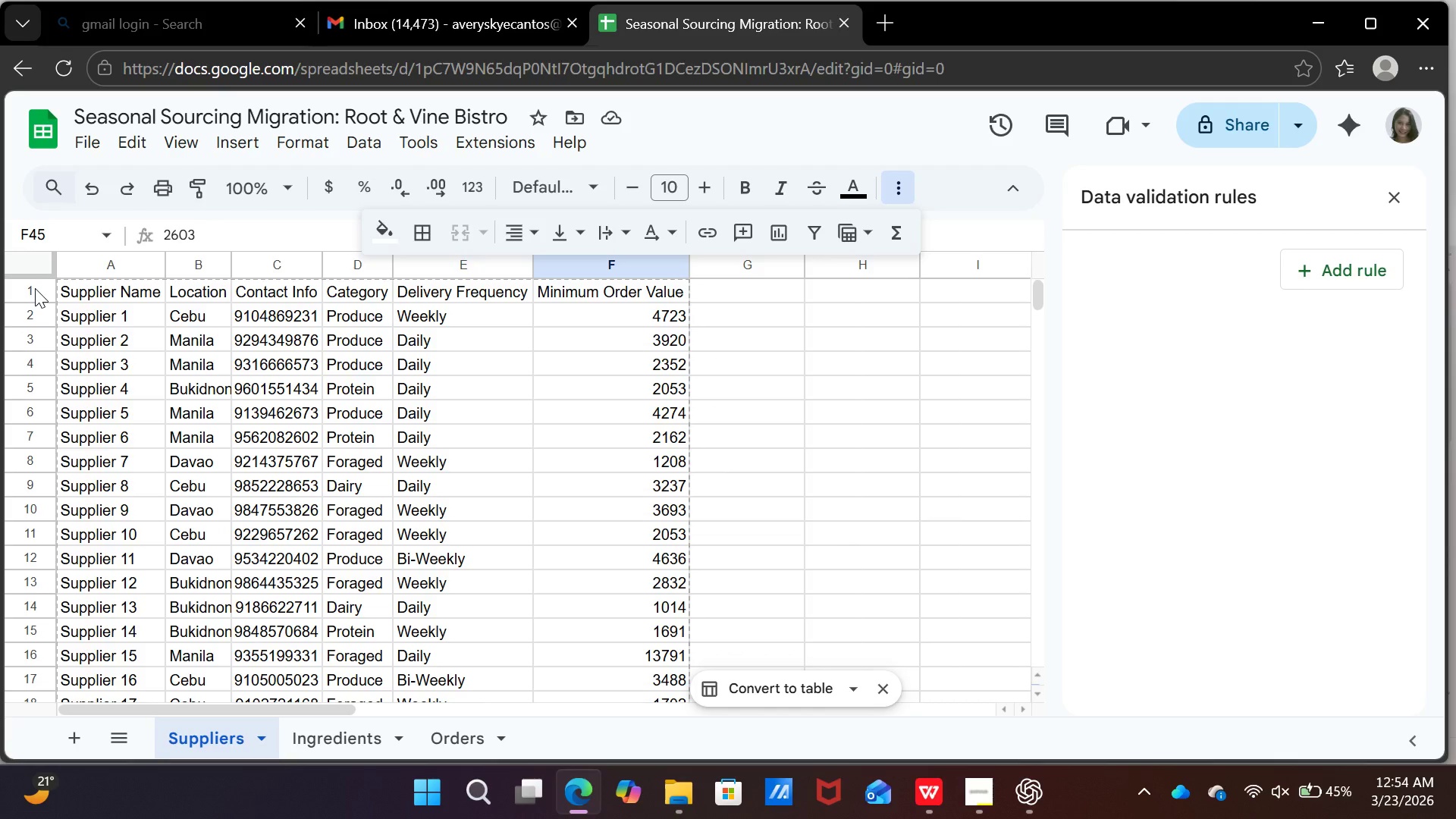 
left_click([35, 288])
 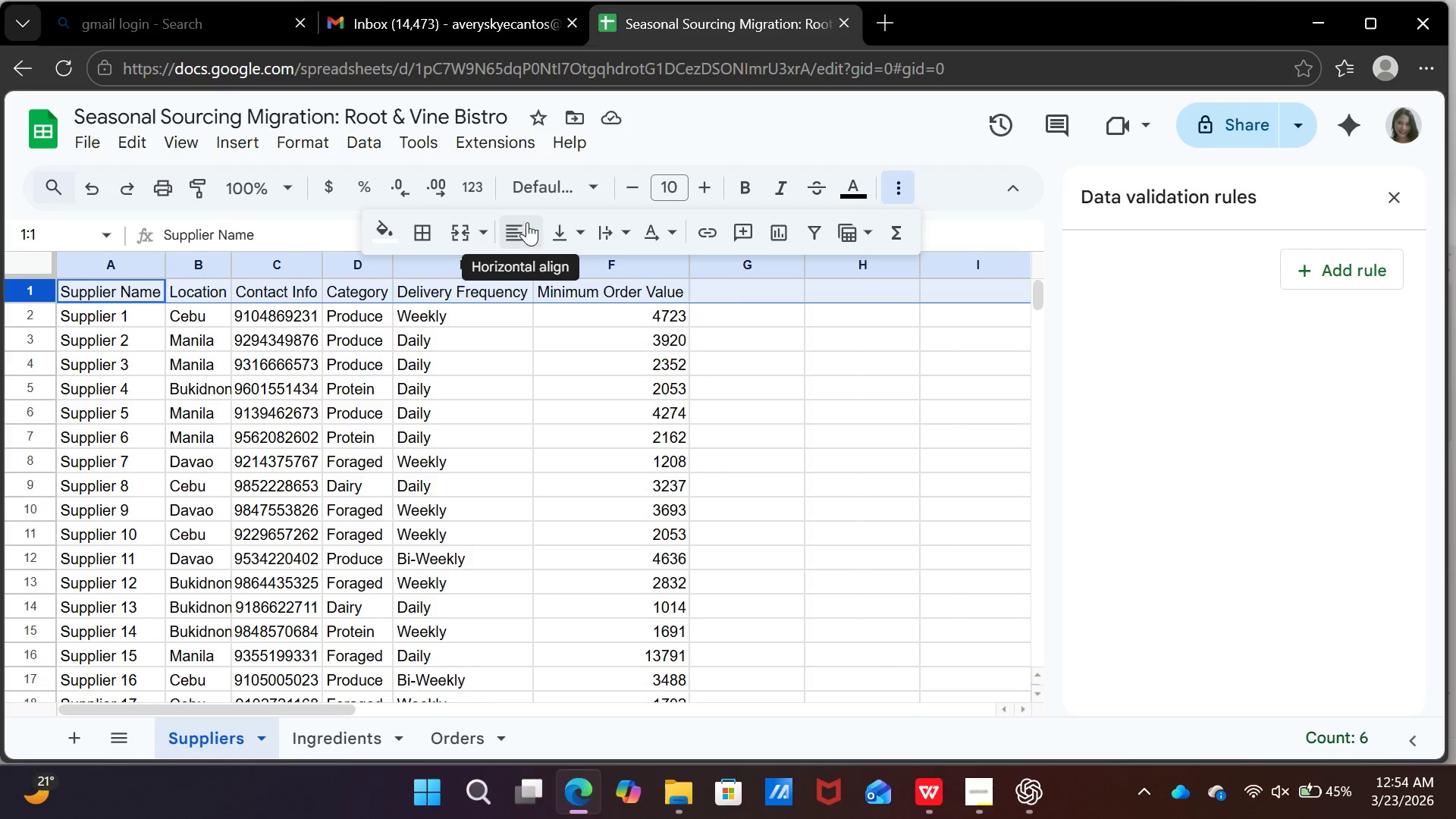 
left_click([536, 223])
 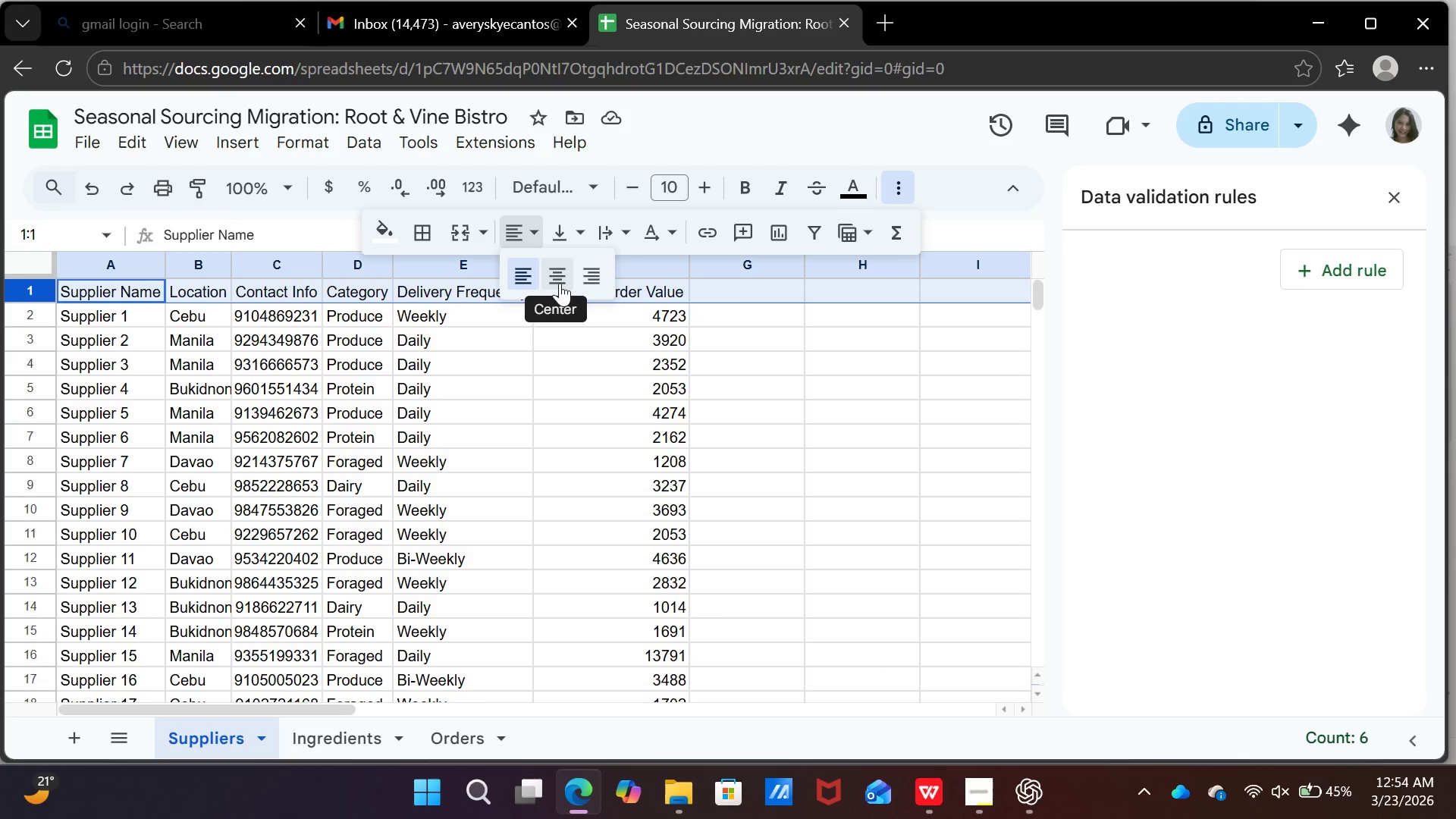 
left_click([560, 283])
 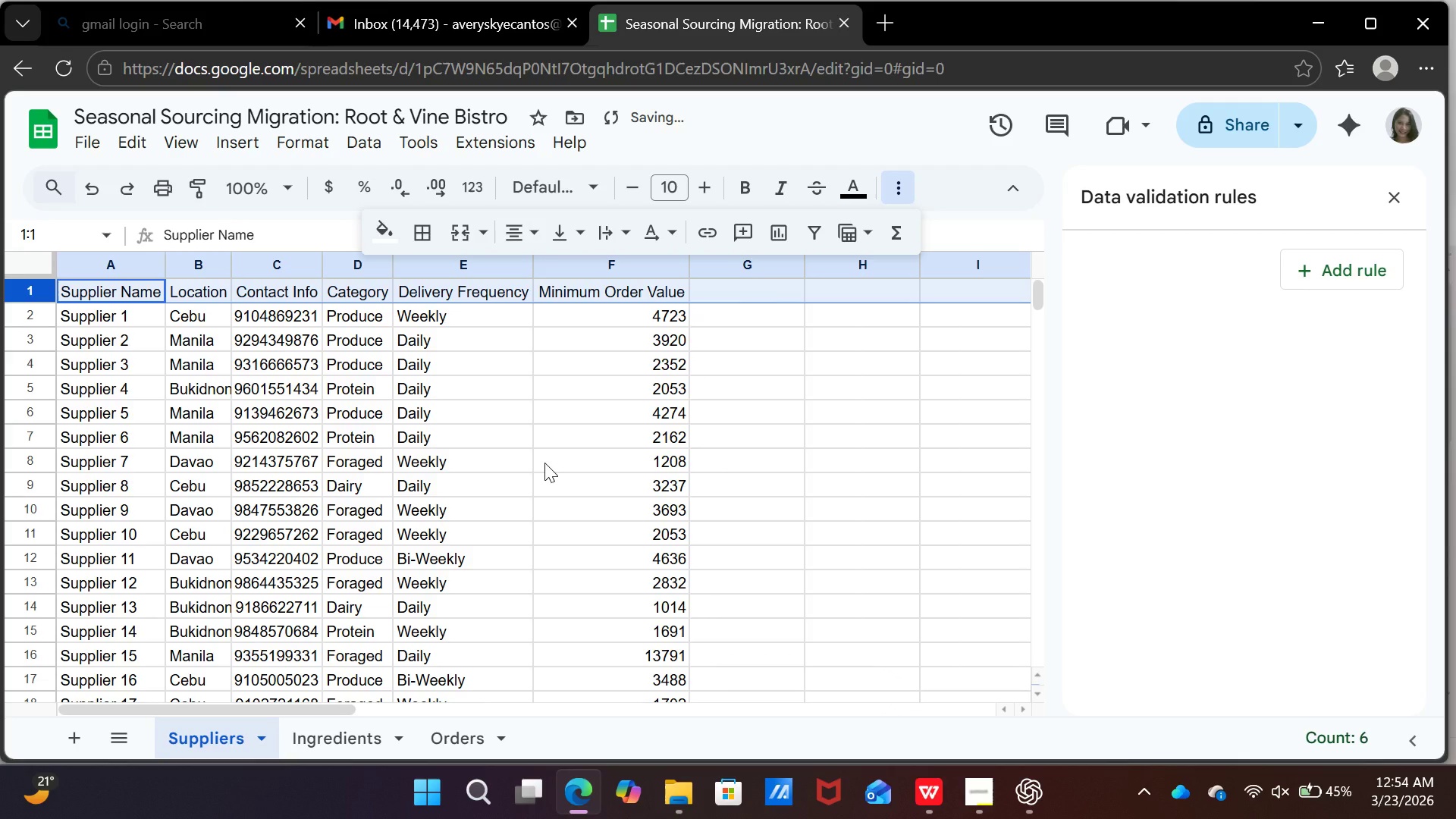 
left_click([544, 463])
 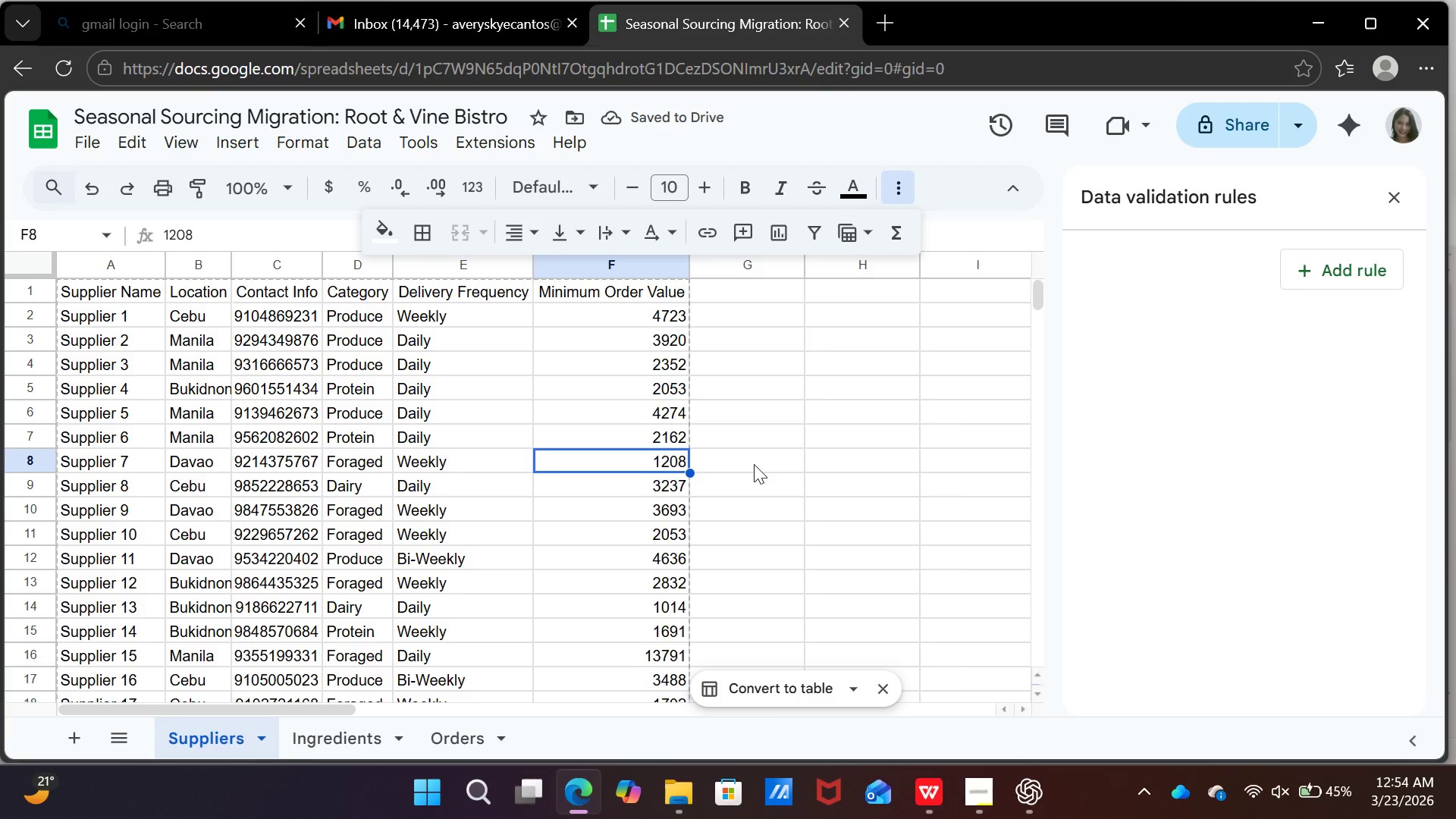 
scroll: coordinate [754, 464], scroll_direction: down, amount: 1.0
 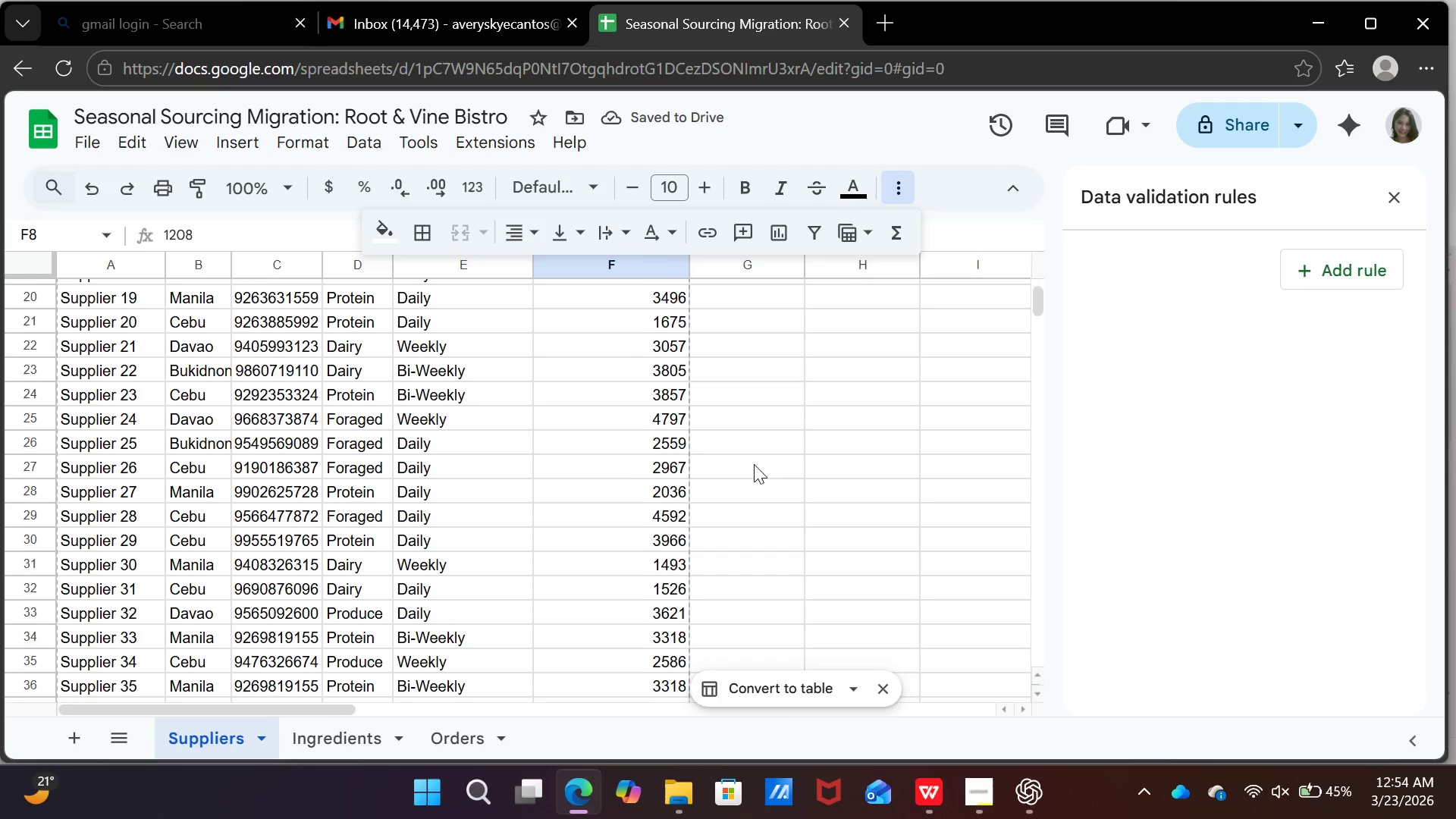 
scroll: coordinate [643, 359], scroll_direction: up, amount: 3.0
 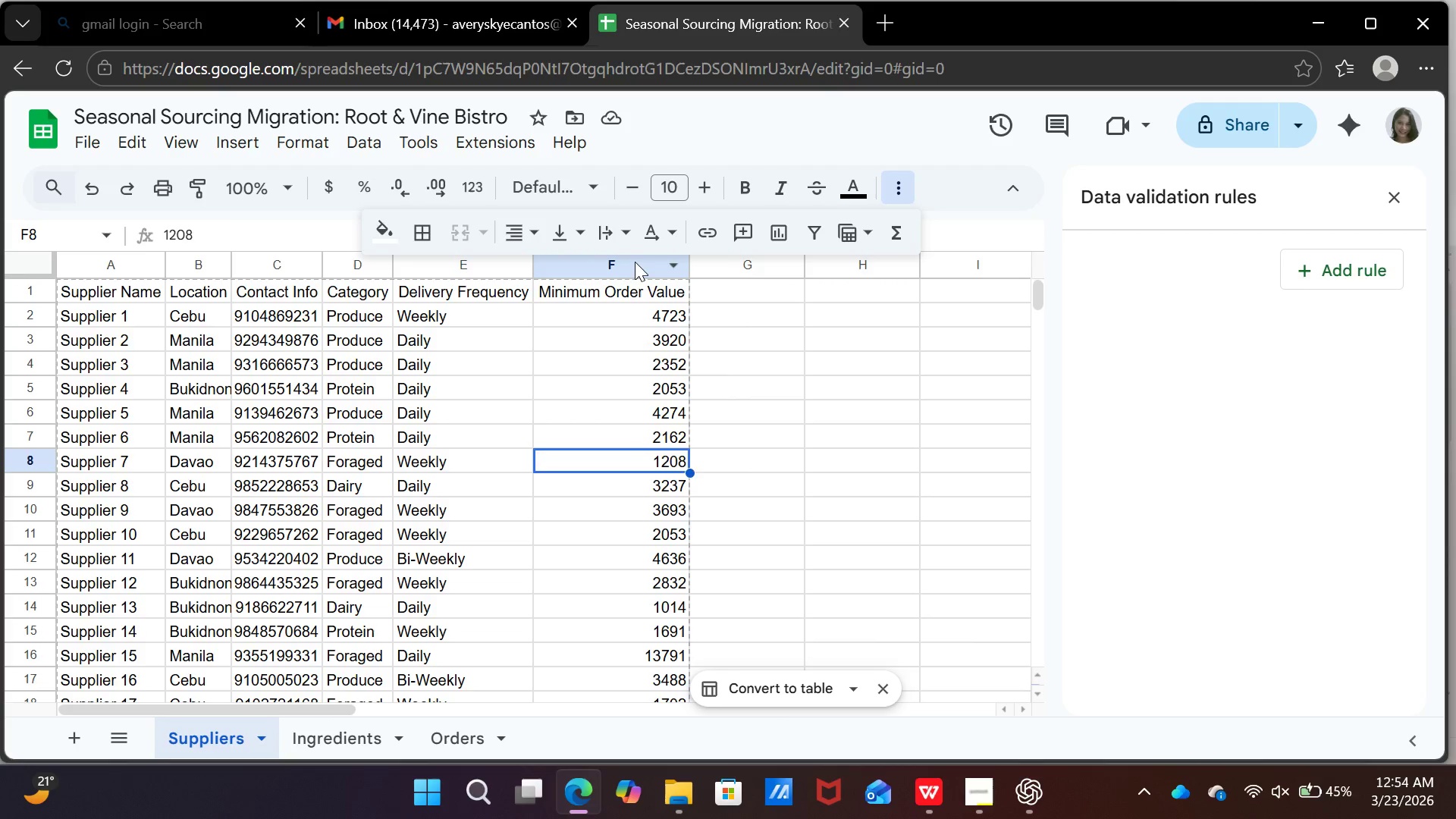 
left_click([635, 262])
 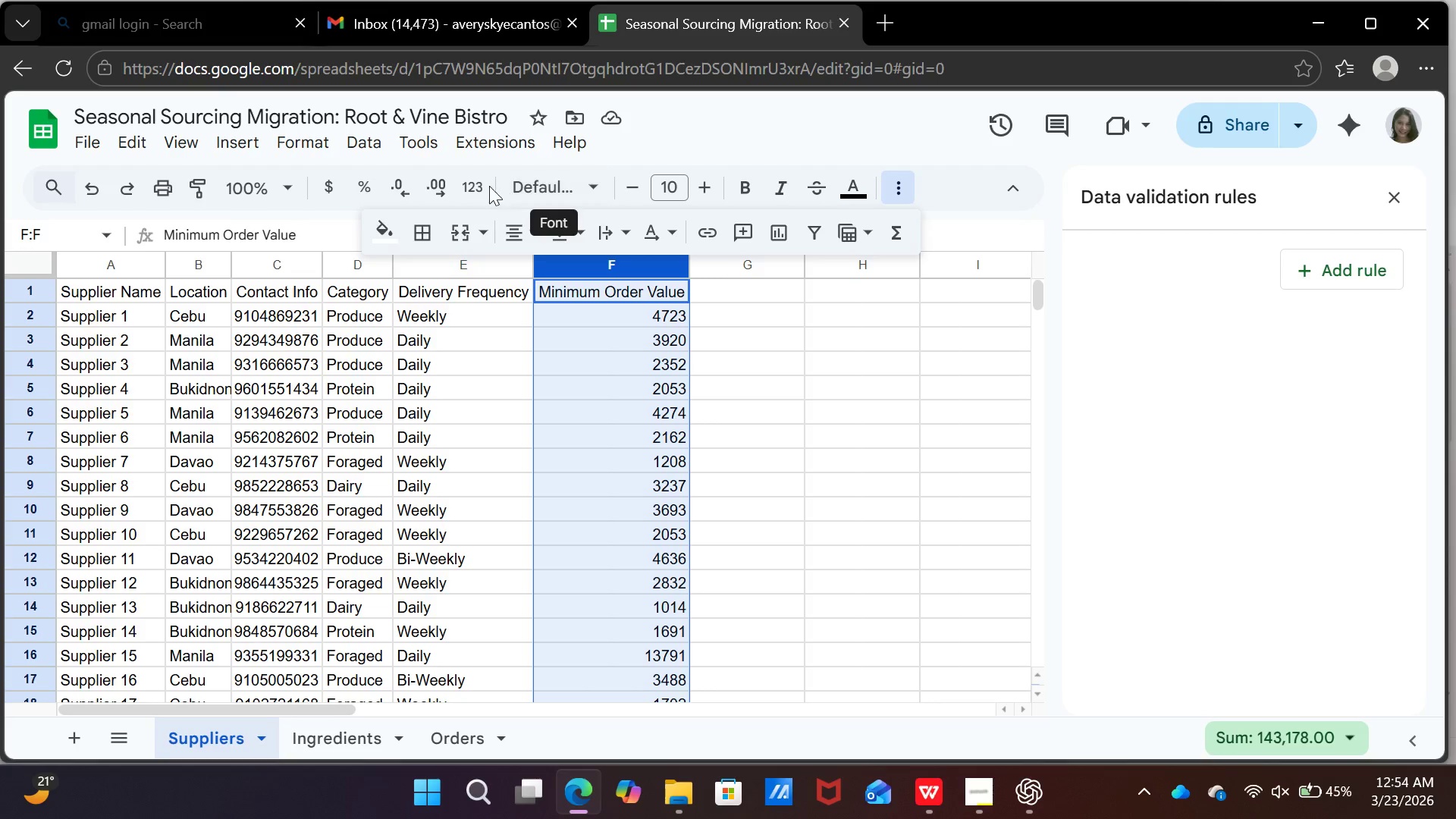 
left_click([476, 186])
 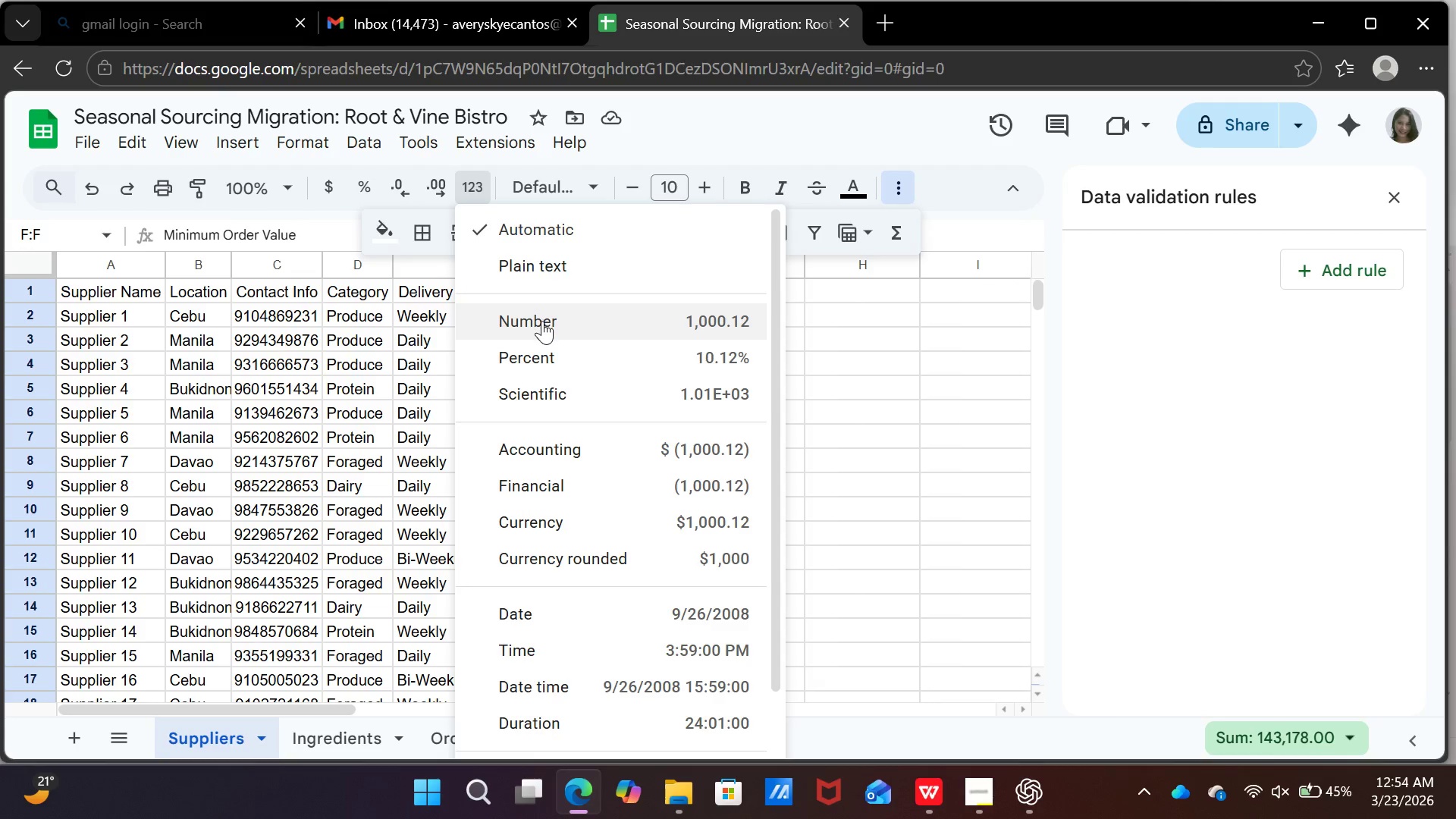 
left_click([542, 321])
 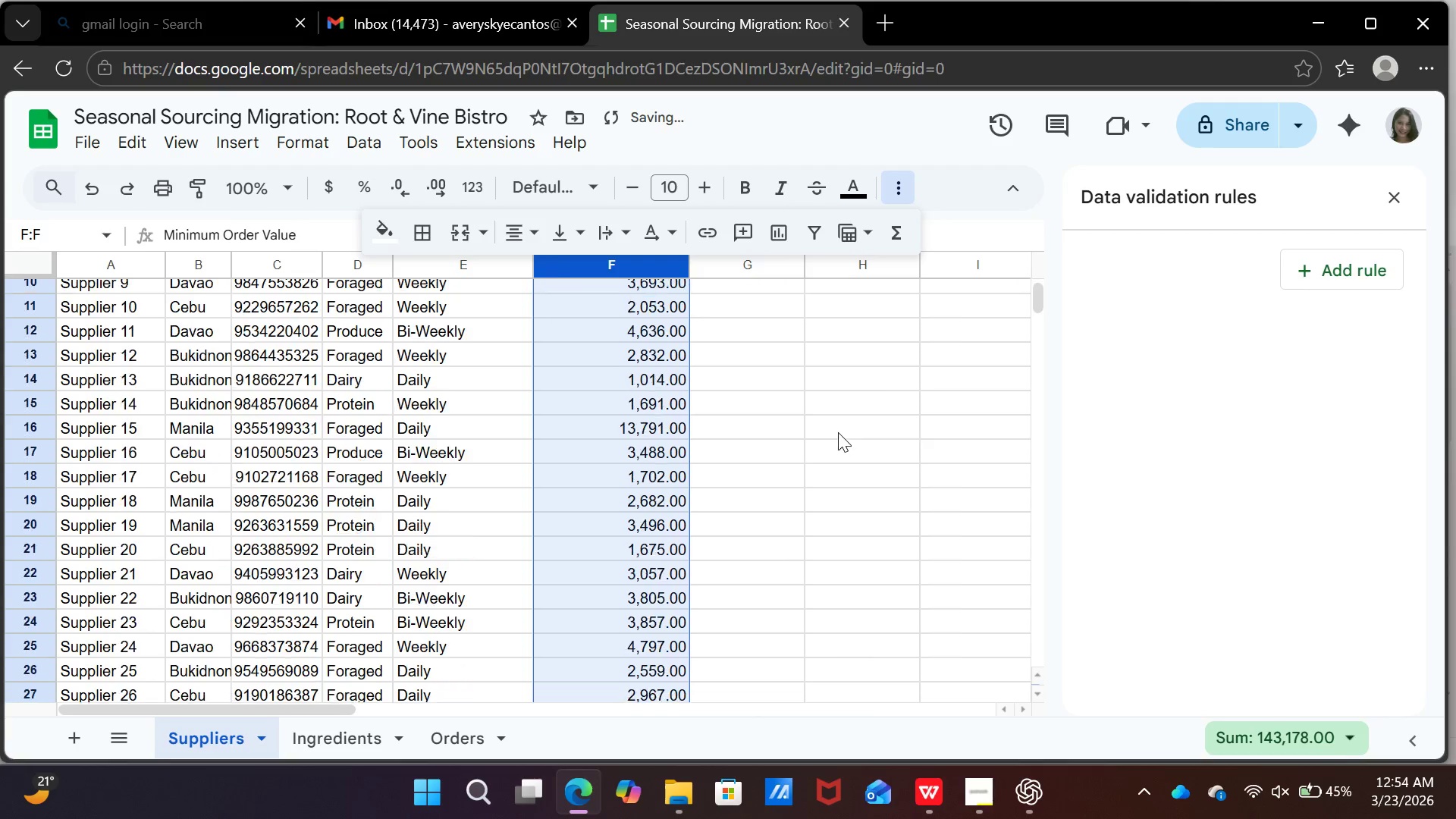 
scroll: coordinate [857, 466], scroll_direction: down, amount: 9.0
 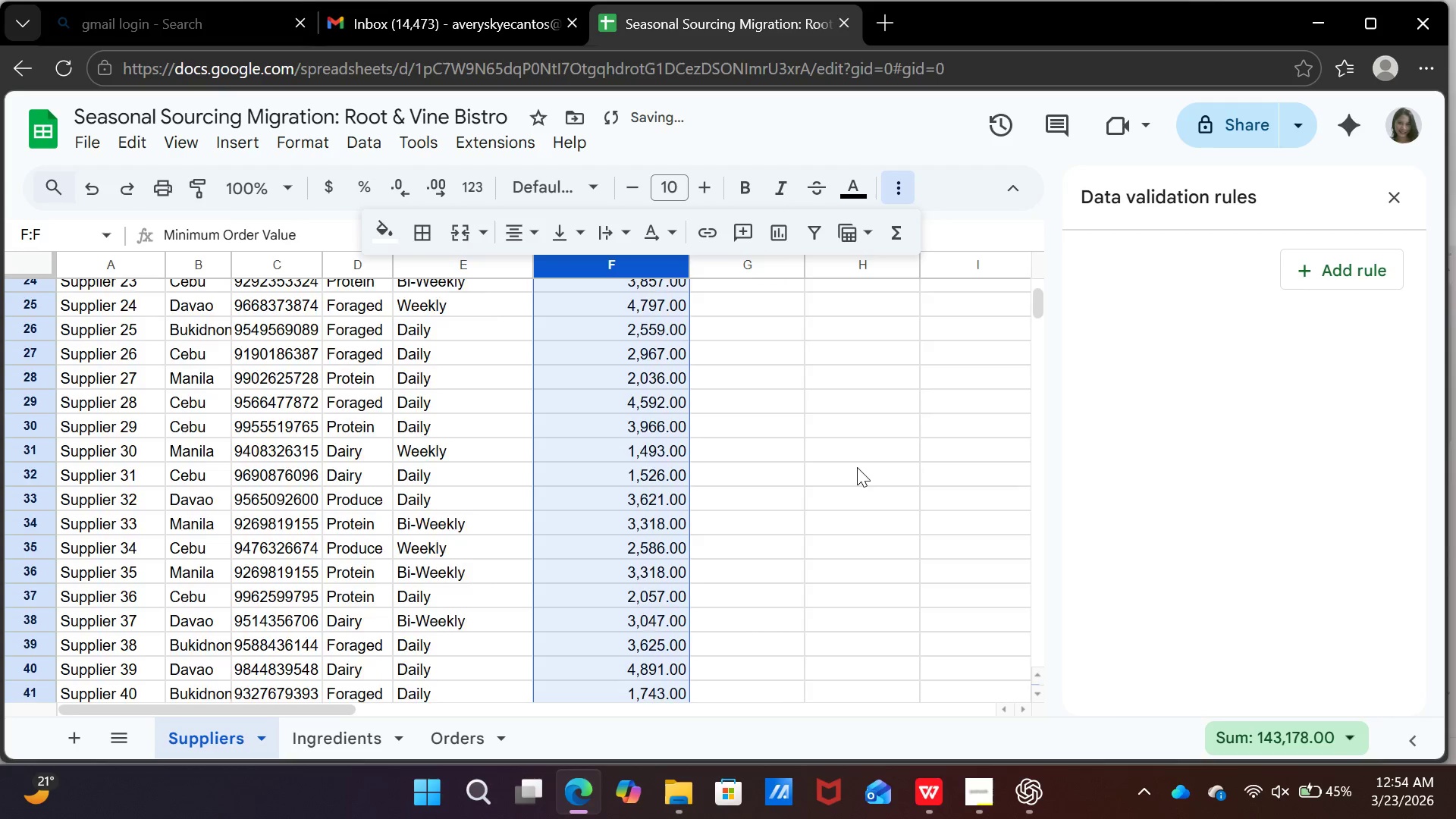 
scroll: coordinate [896, 539], scroll_direction: up, amount: 13.0
 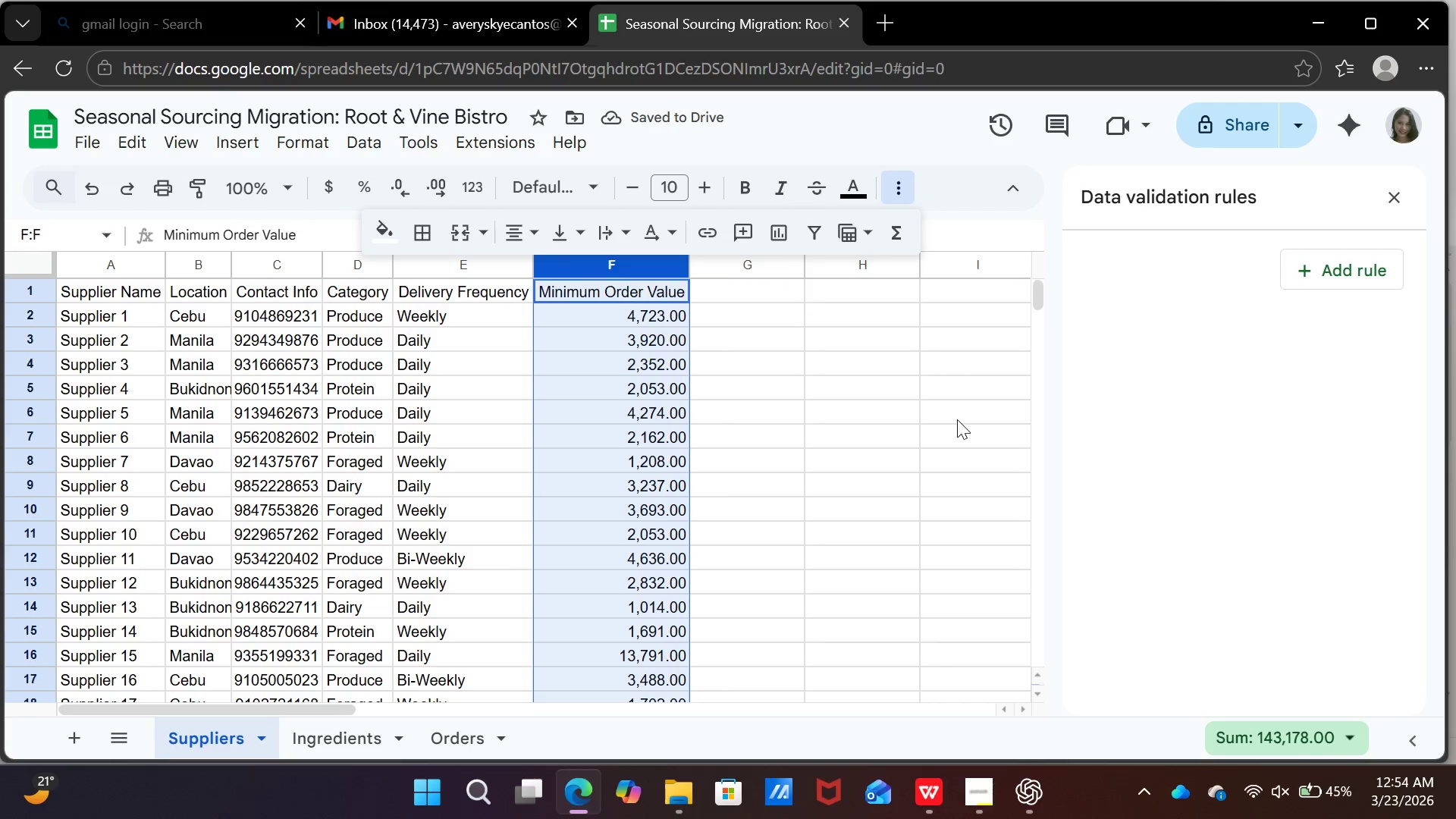 
left_click([957, 419])
 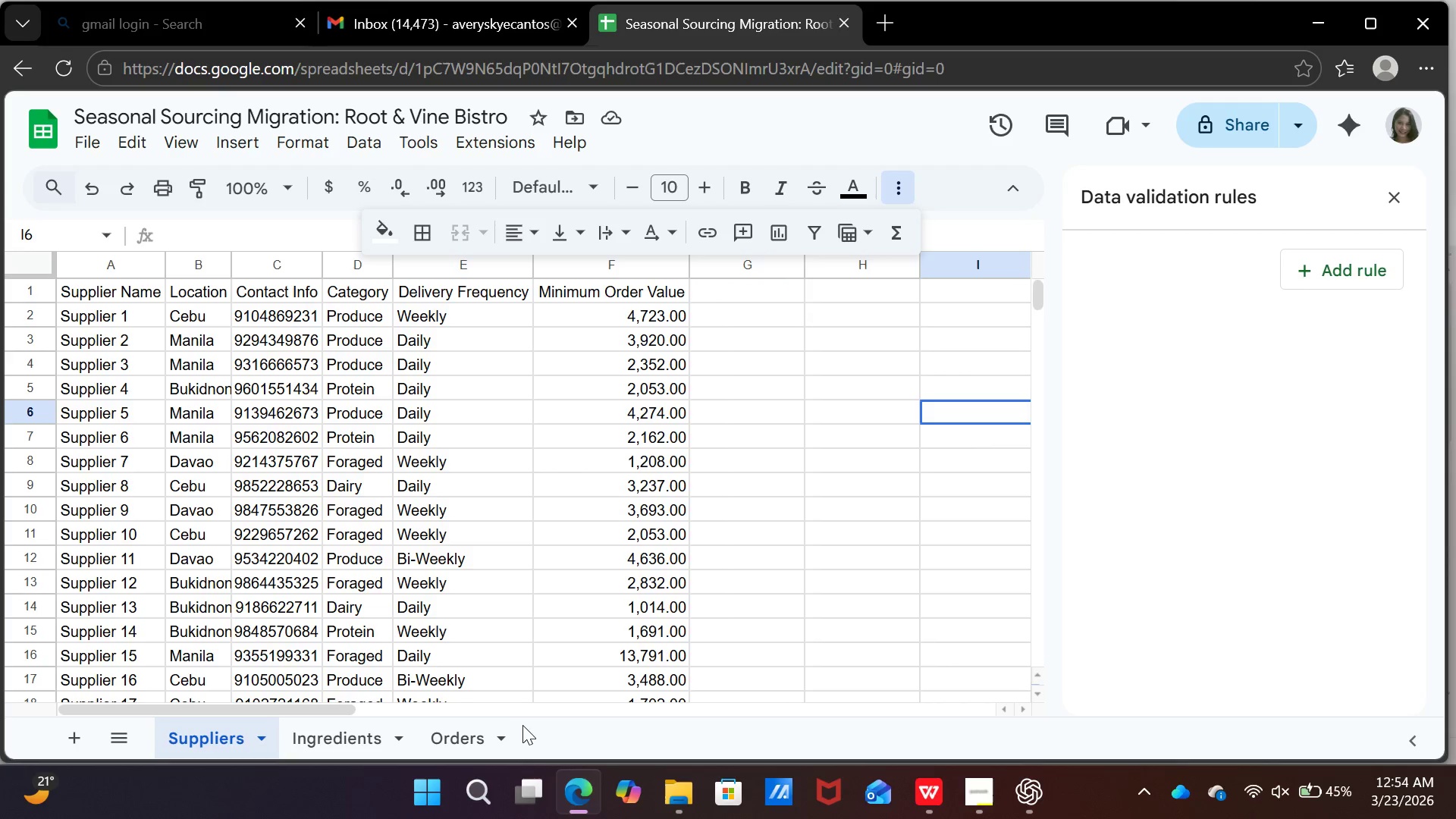 
scroll: coordinate [651, 548], scroll_direction: up, amount: 8.0
 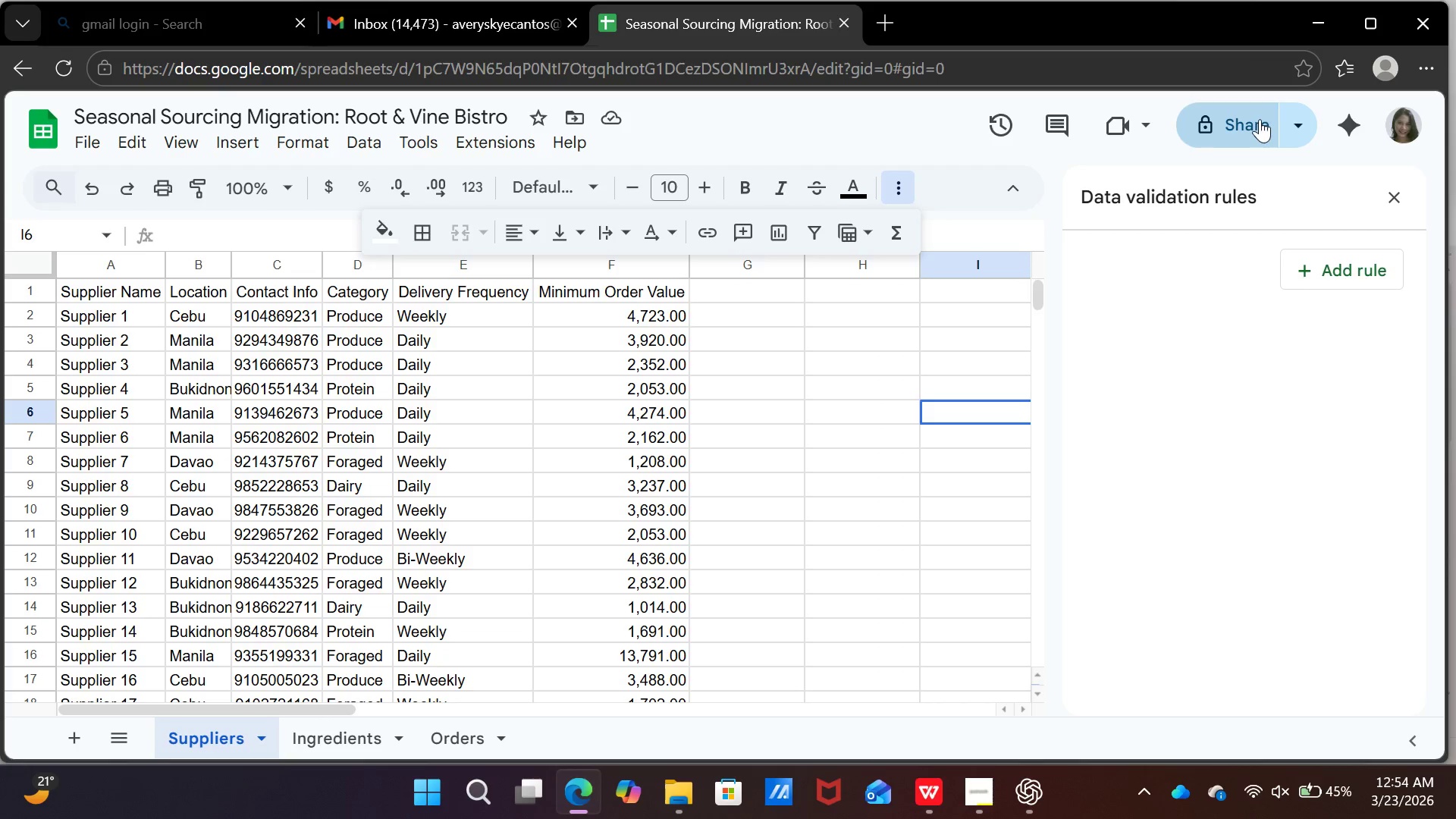 
left_click([1260, 119])
 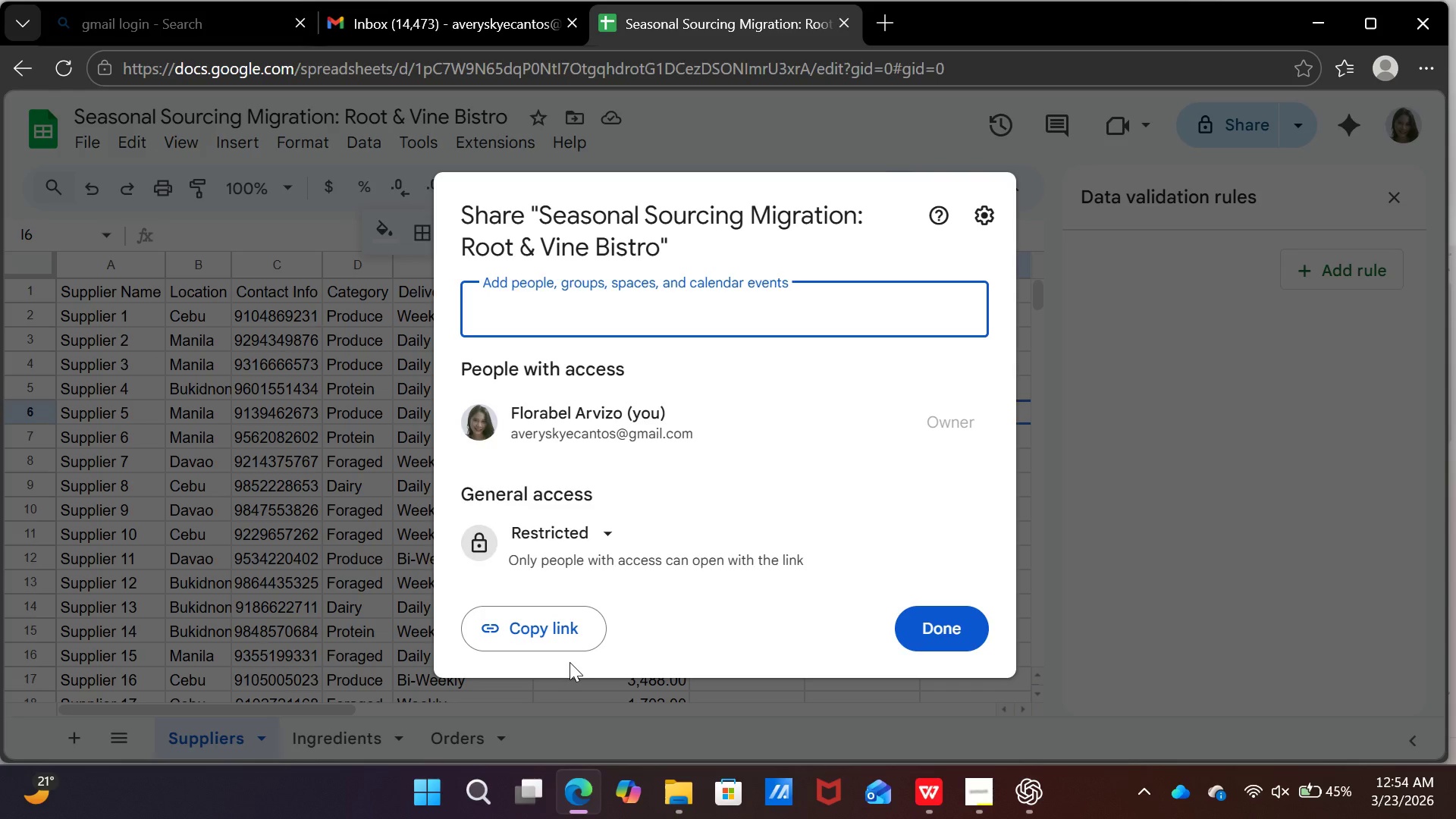 
wait(6.03)
 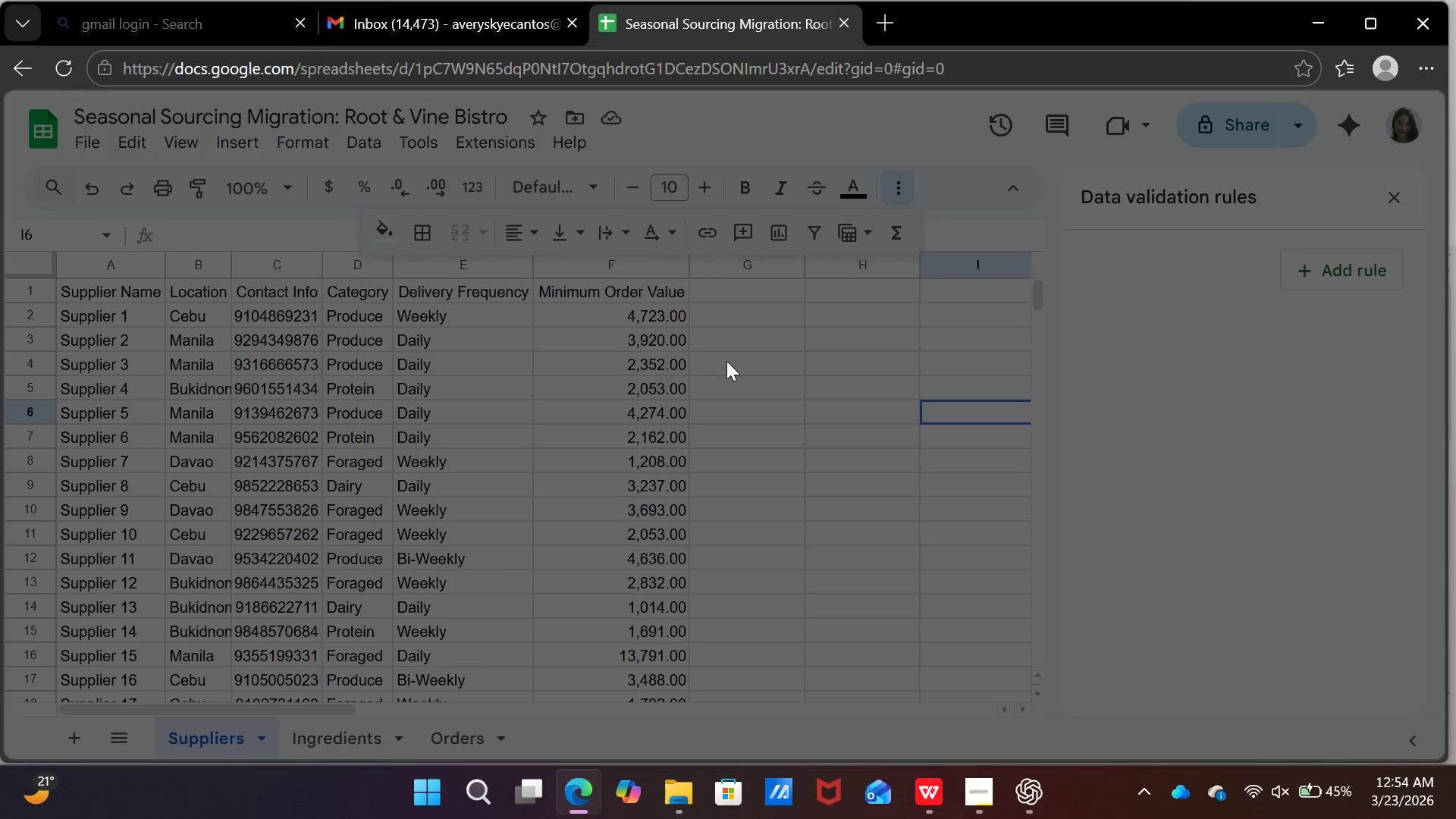 
left_click([563, 550])
 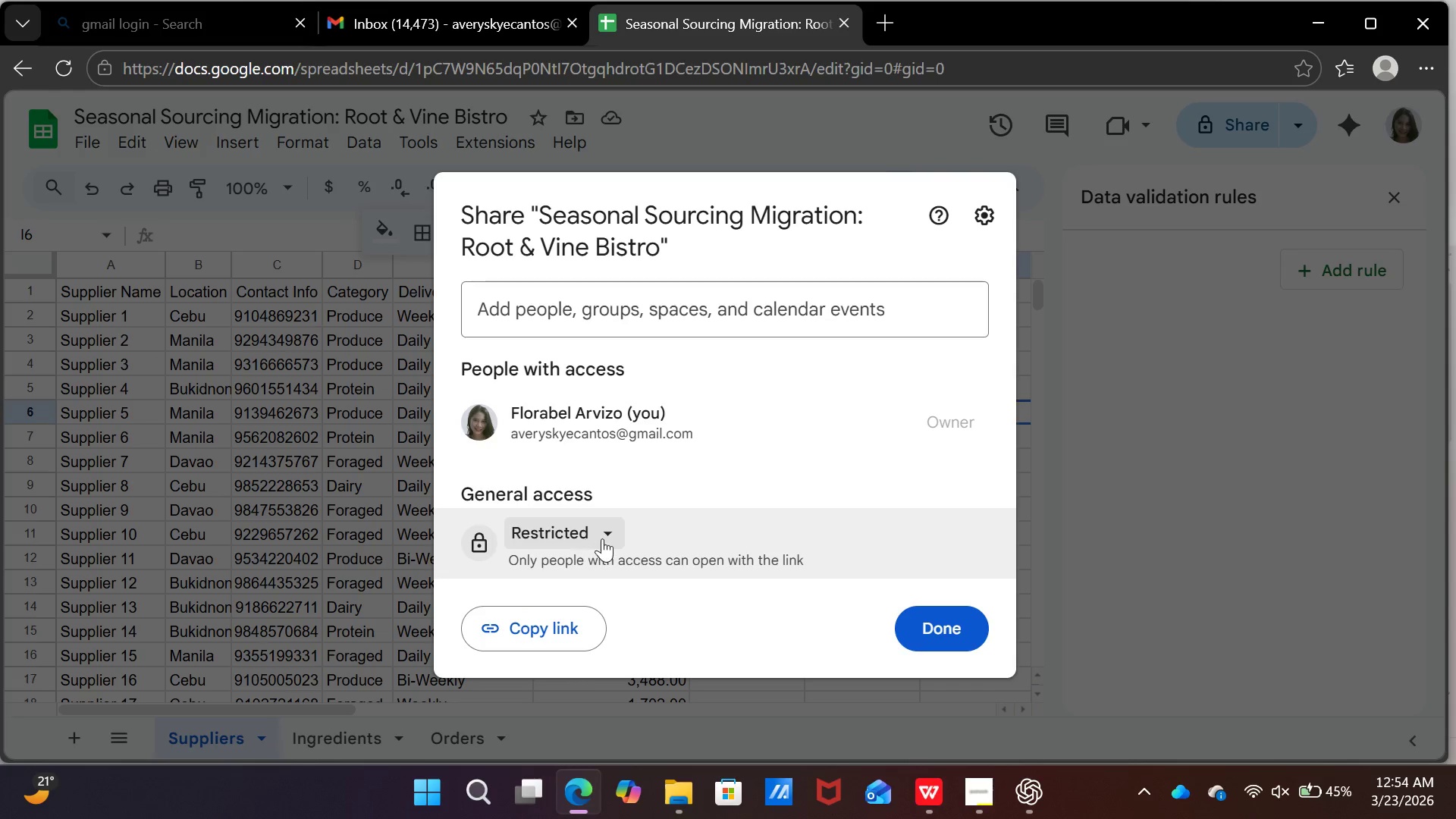 
left_click([602, 538])
 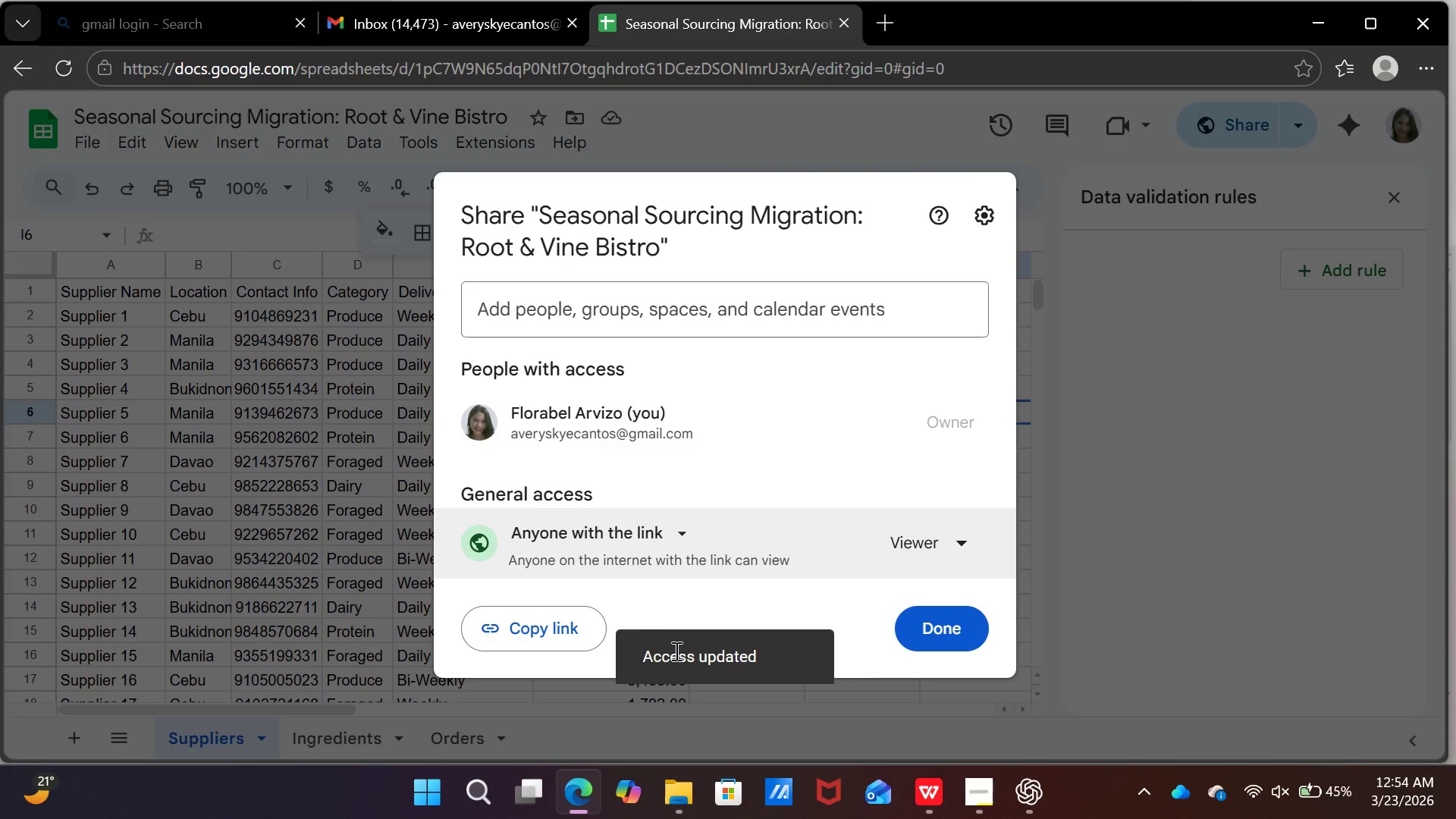 
wait(6.23)
 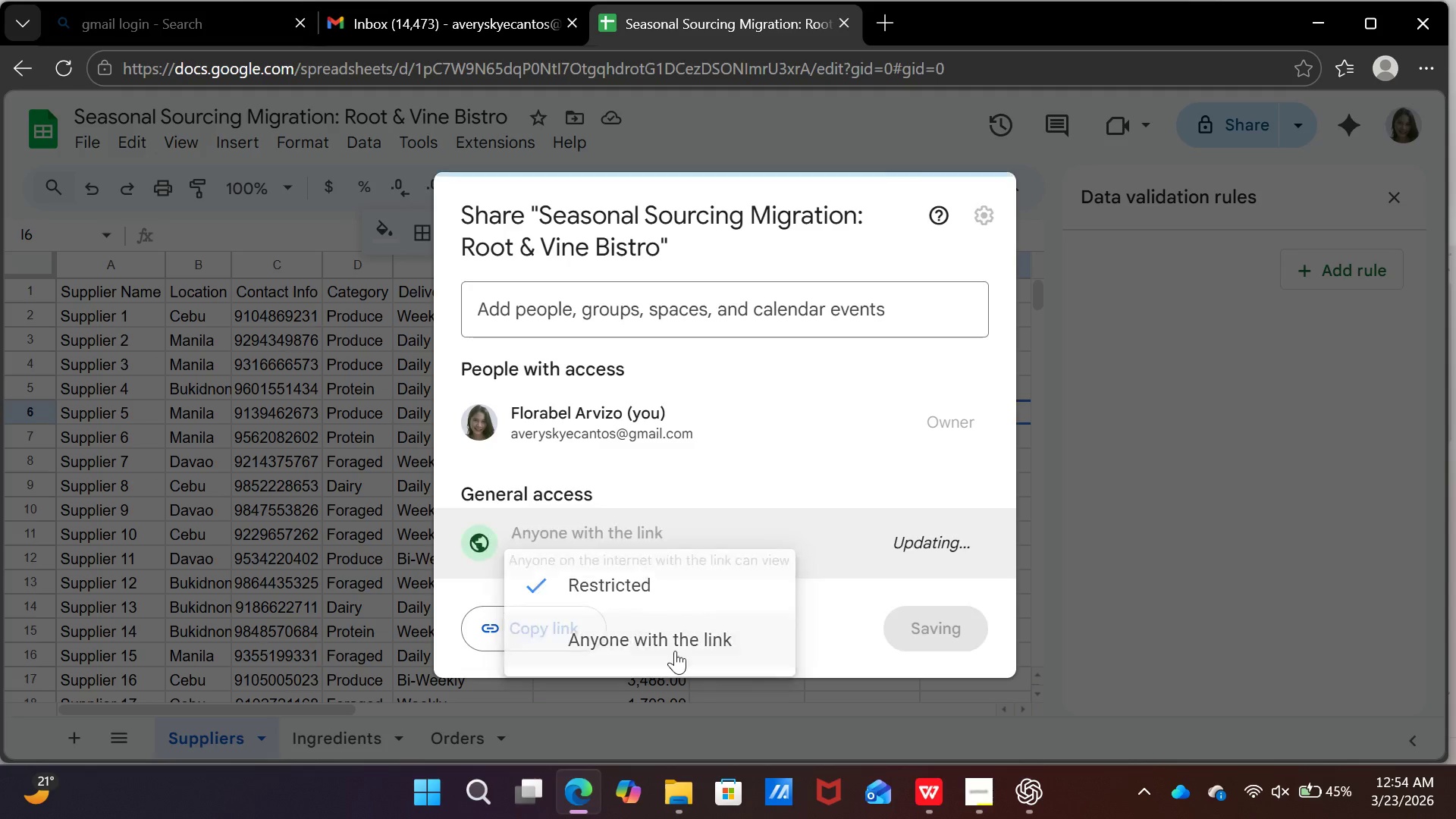 
left_click([918, 632])
 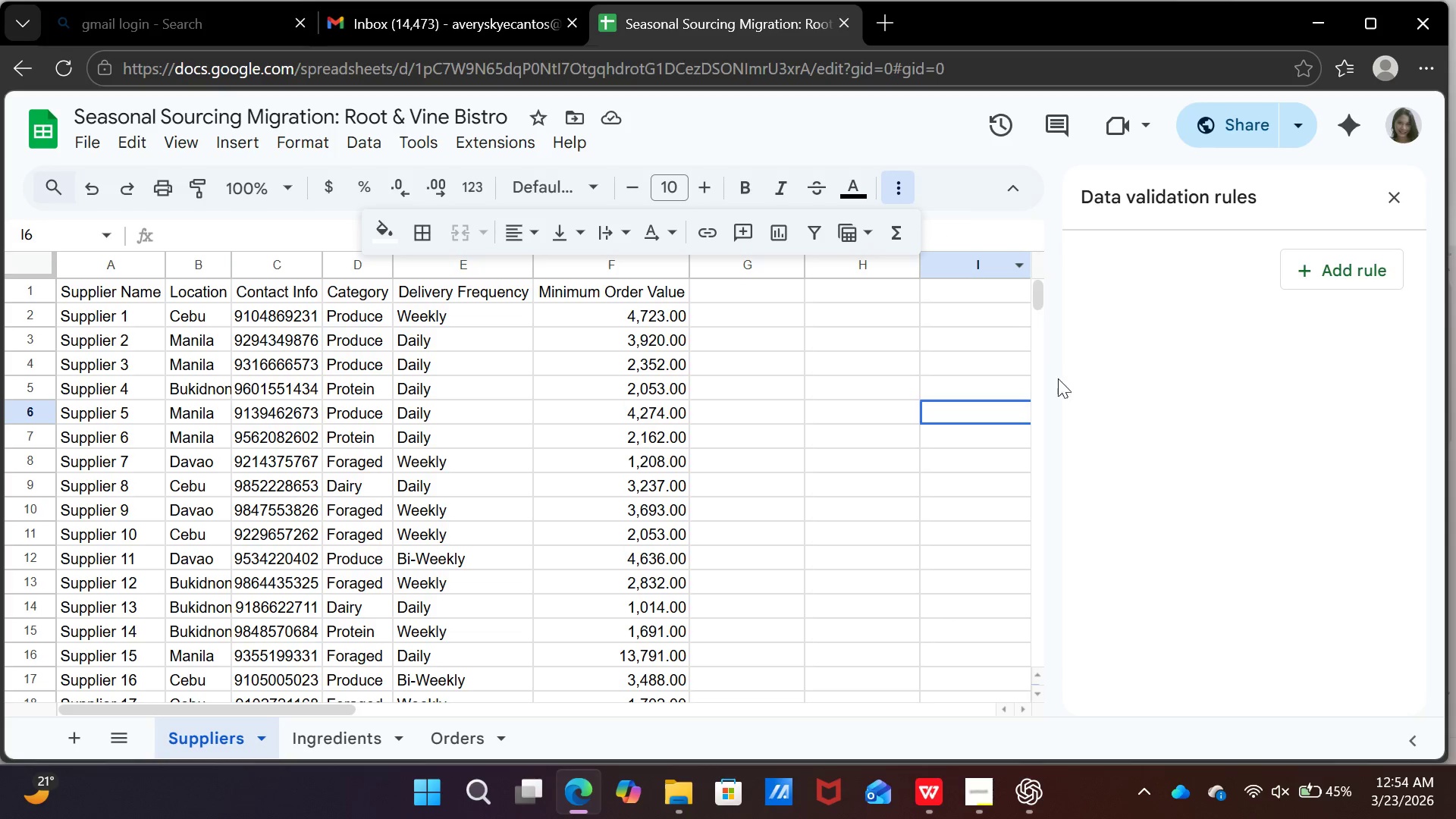 
scroll: coordinate [1079, 479], scroll_direction: up, amount: 8.0
 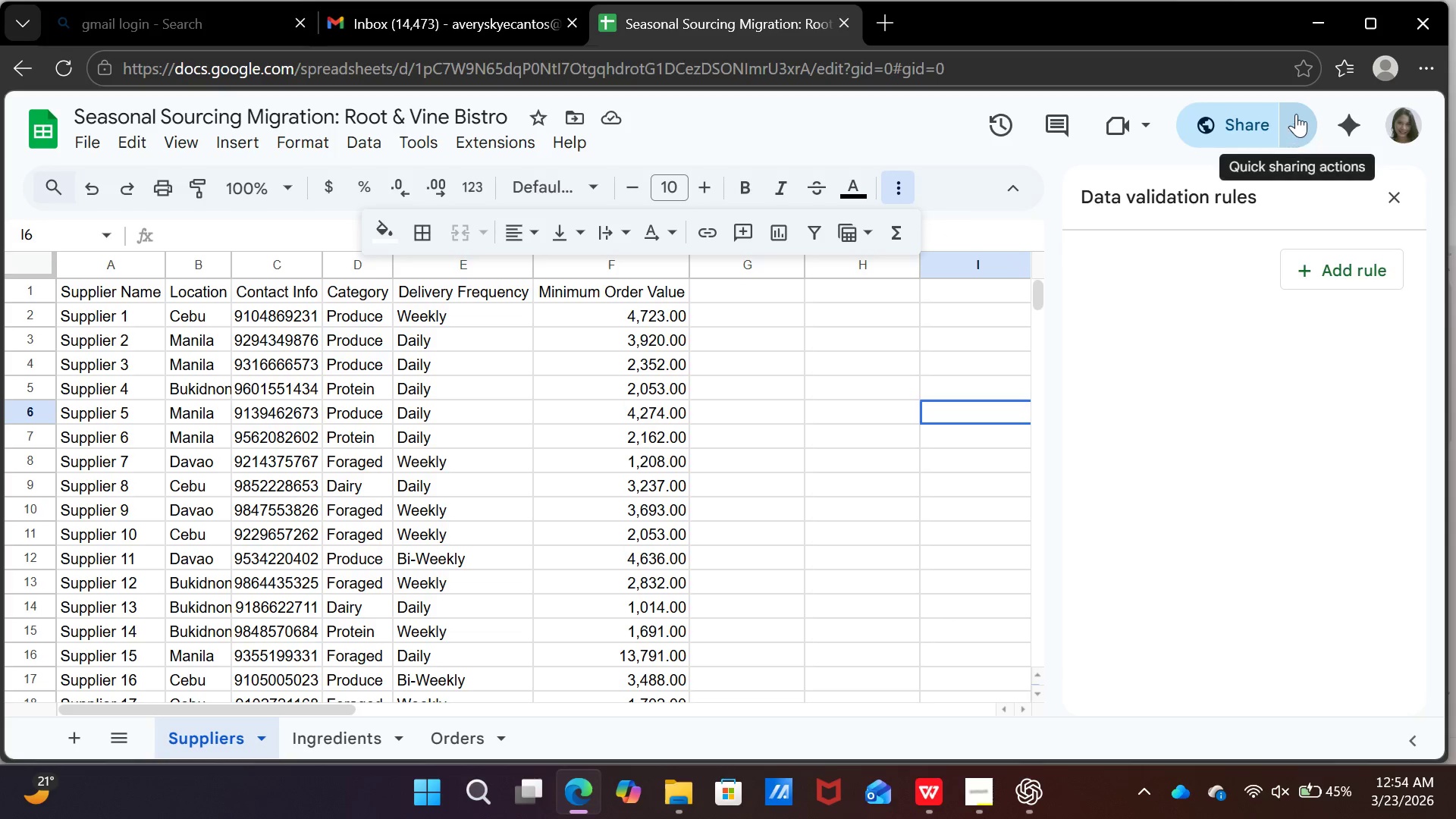 
left_click([1301, 112])
 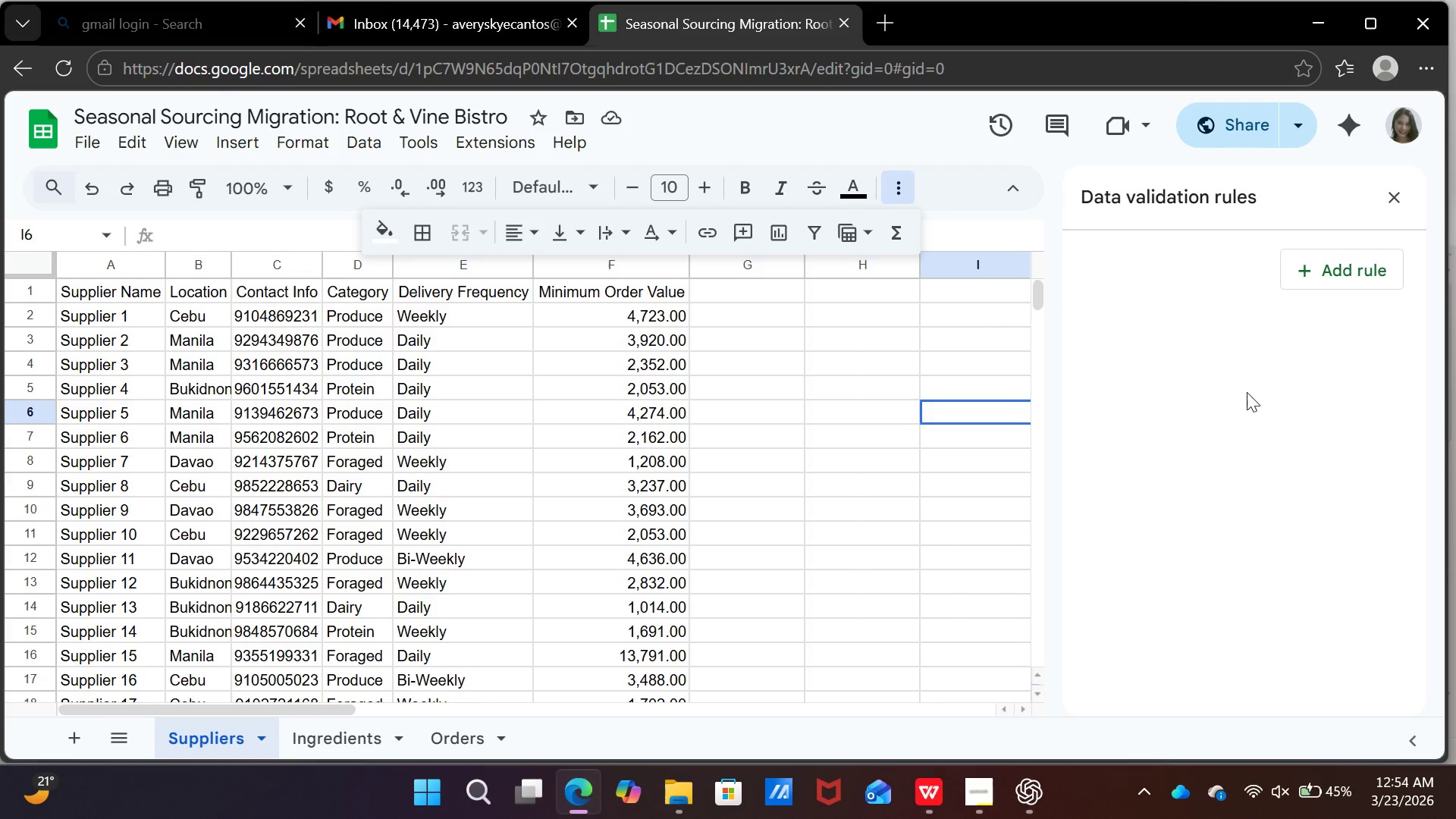 
wait(7.95)
 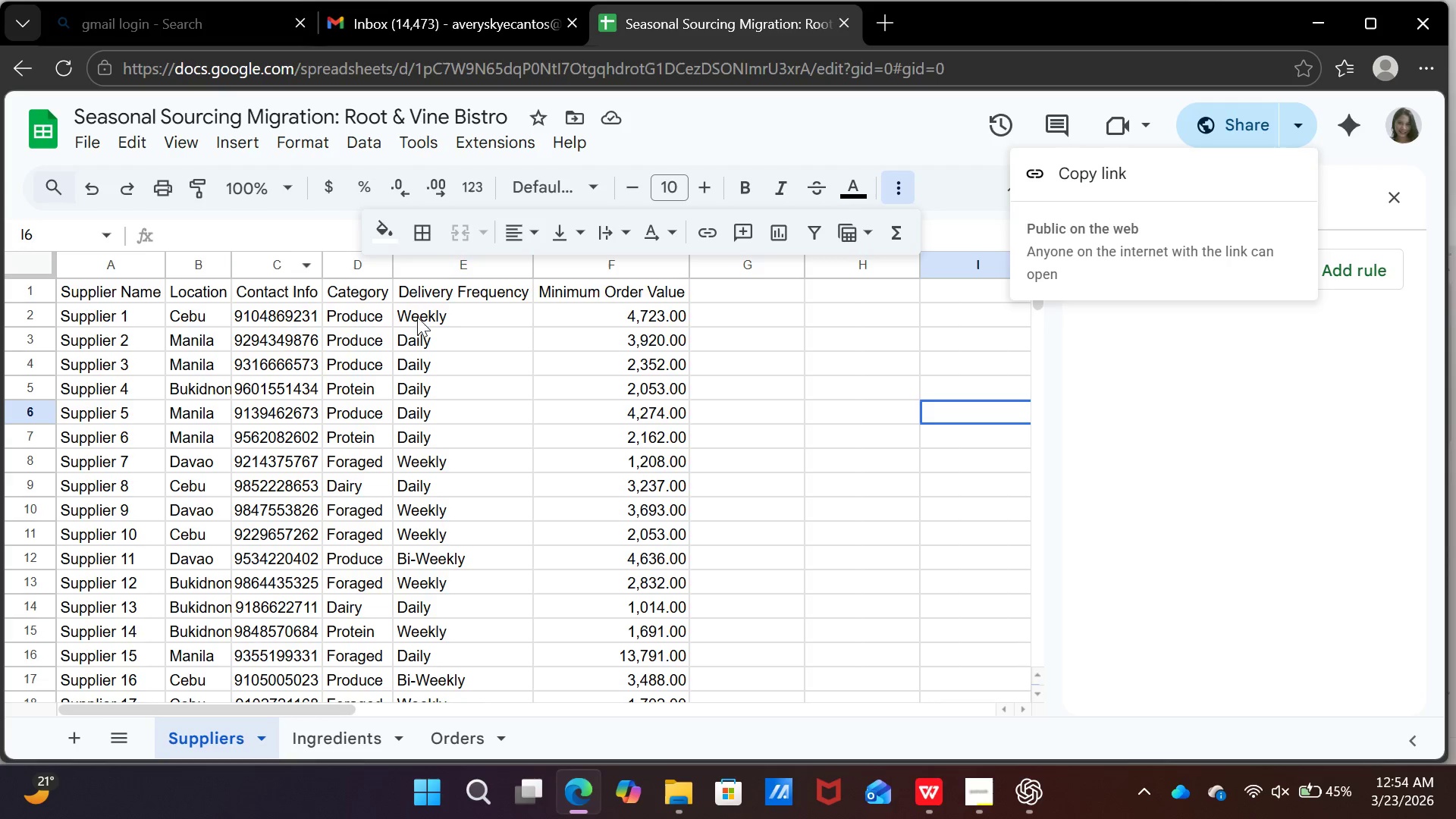 
left_click([1213, 373])
 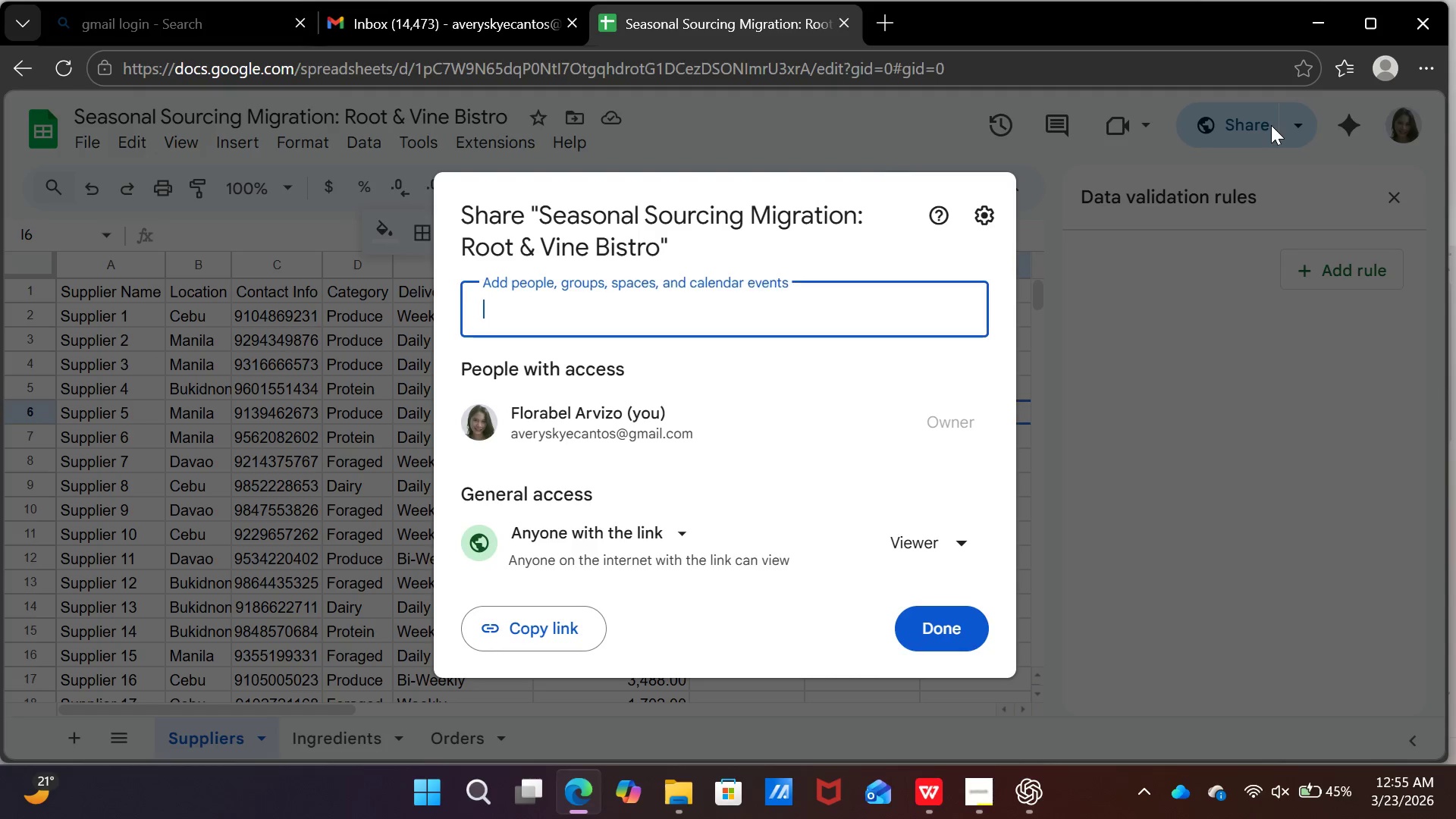 
left_click([1231, 281])
 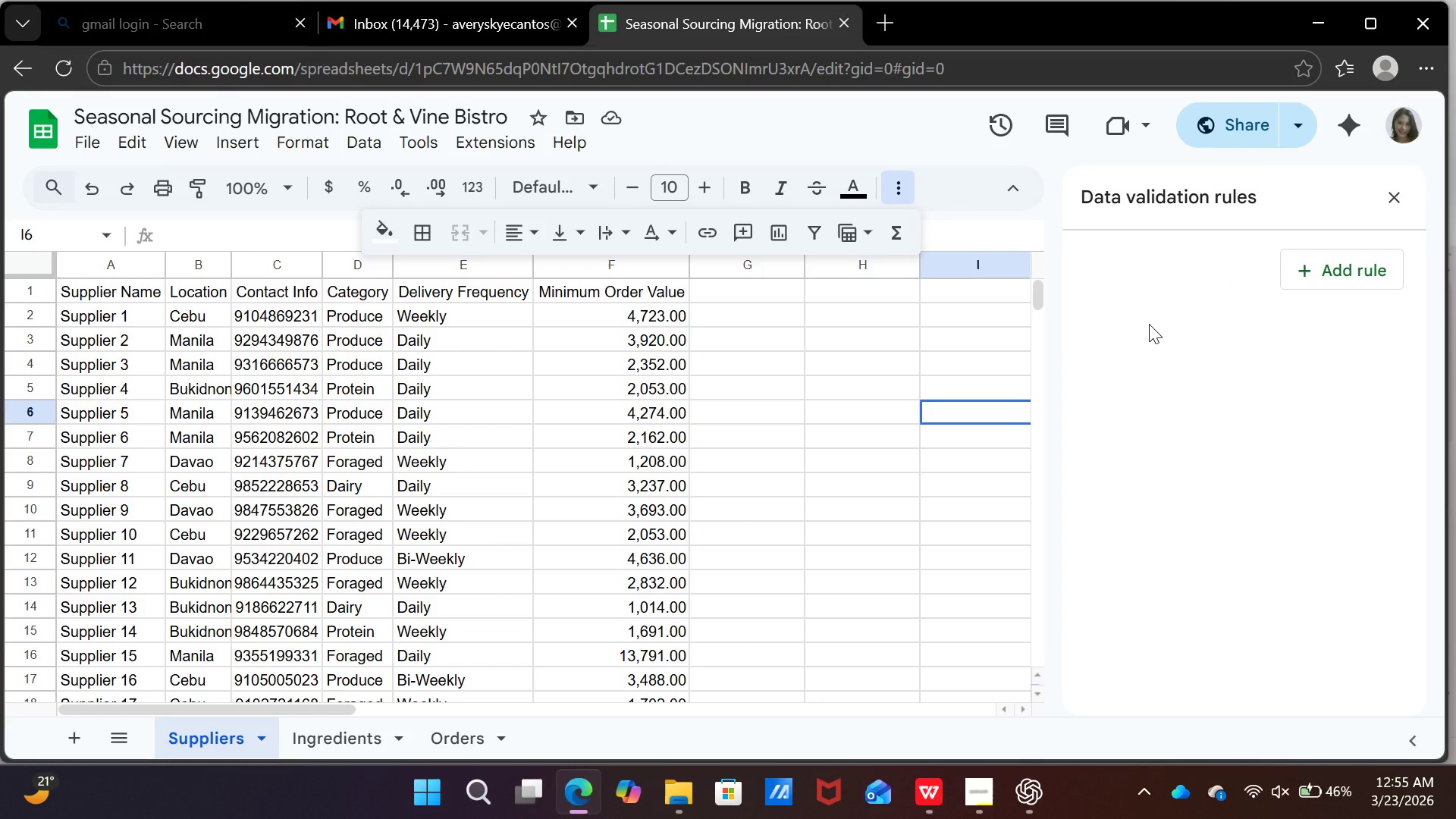 
wait(8.44)
 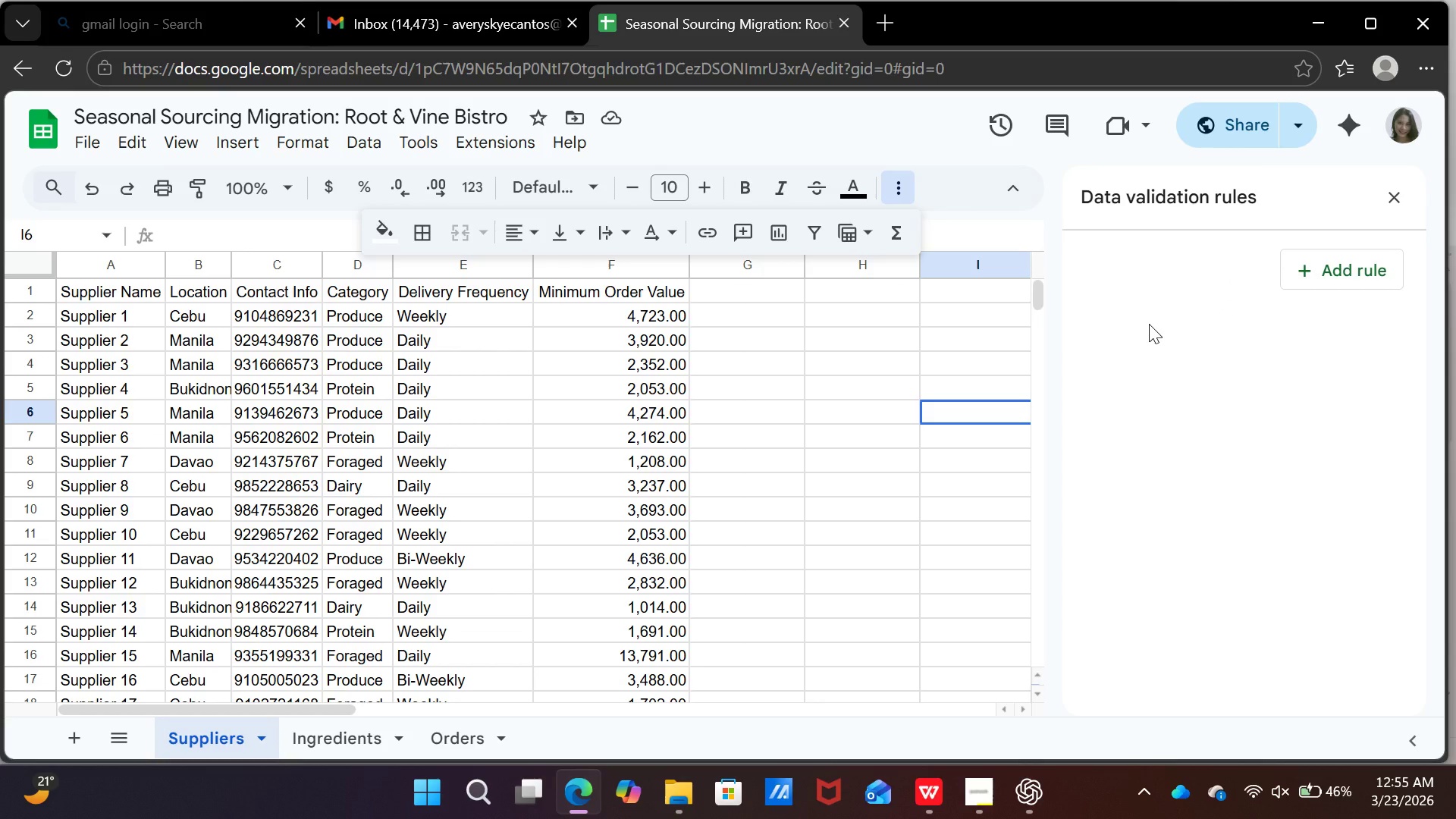 
mouse_move([1381, 213])
 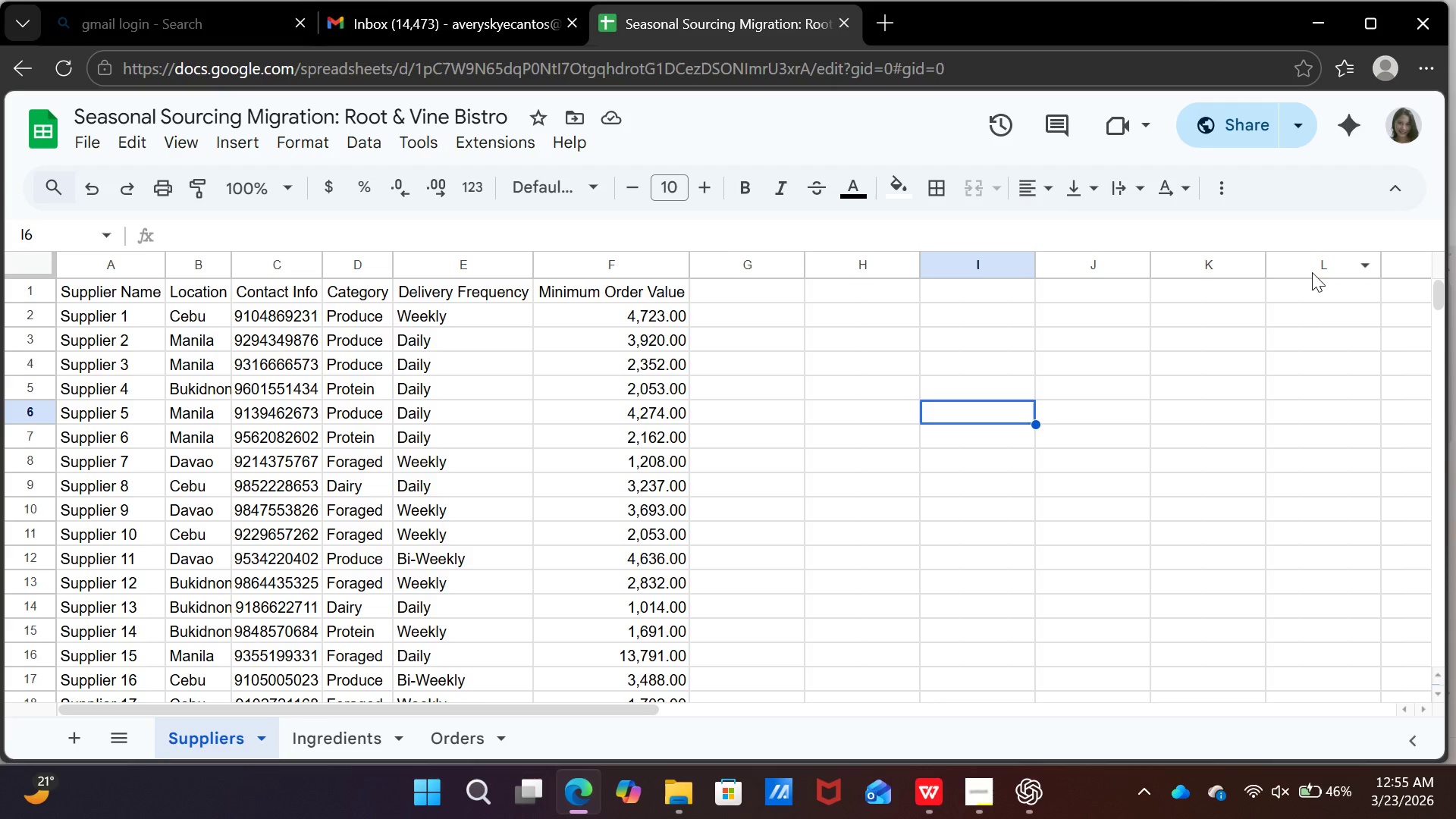 
scroll: coordinate [893, 425], scroll_direction: up, amount: 8.0